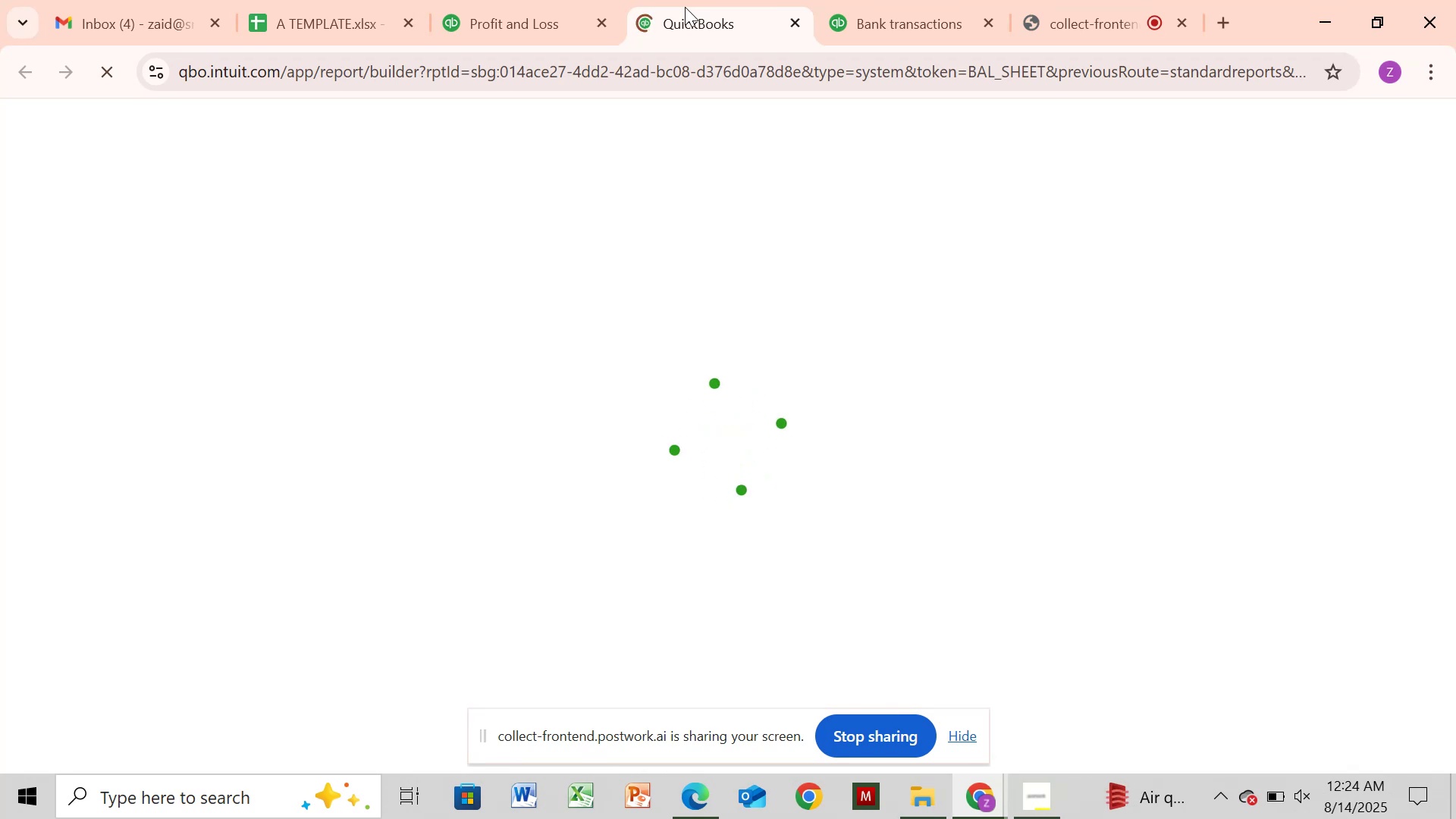 
mouse_move([704, 14])
 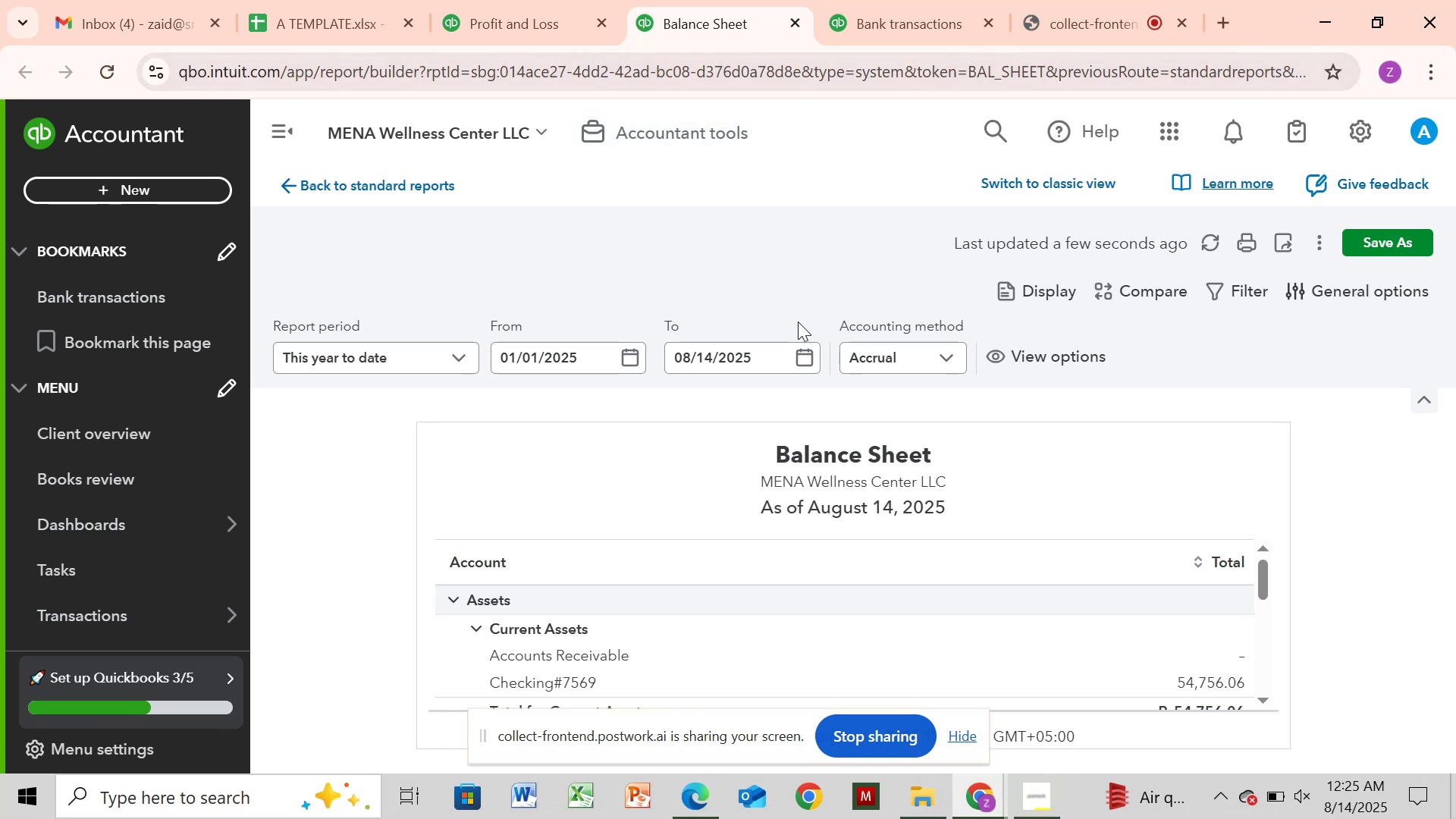 
wait(5.38)
 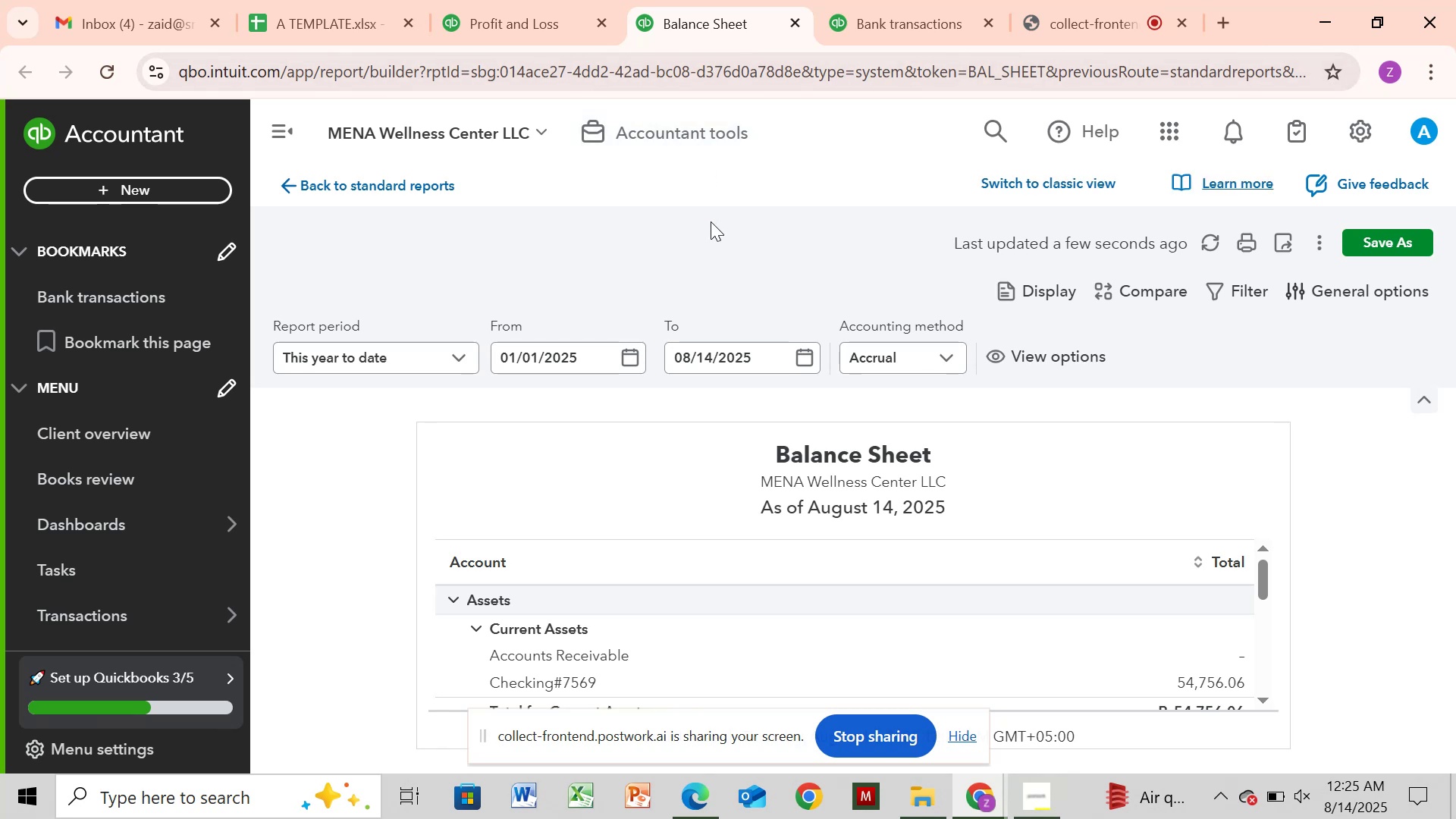 
left_click([805, 359])
 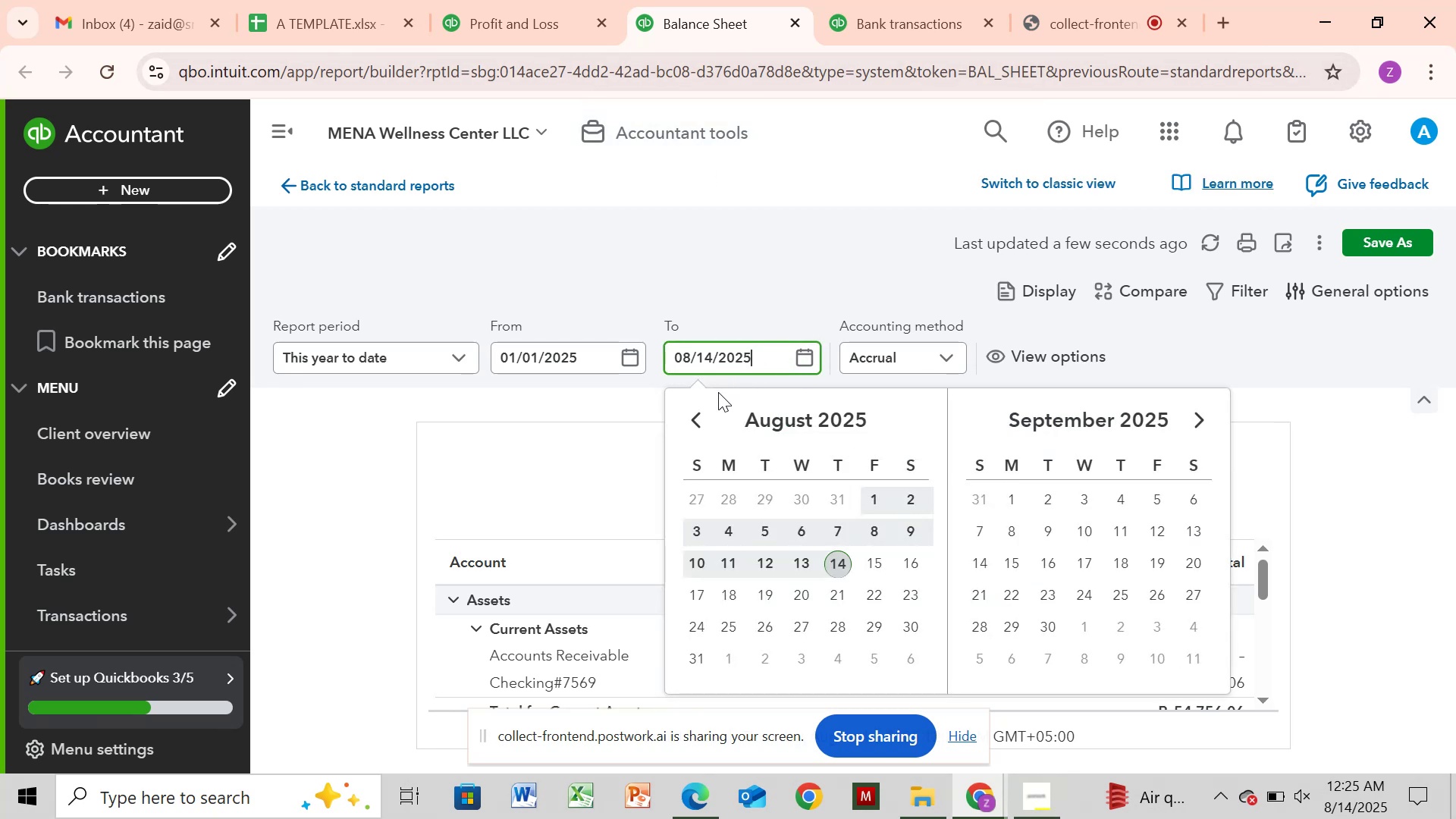 
left_click_drag(start_coordinate=[692, 412], to_coordinate=[699, 410])
 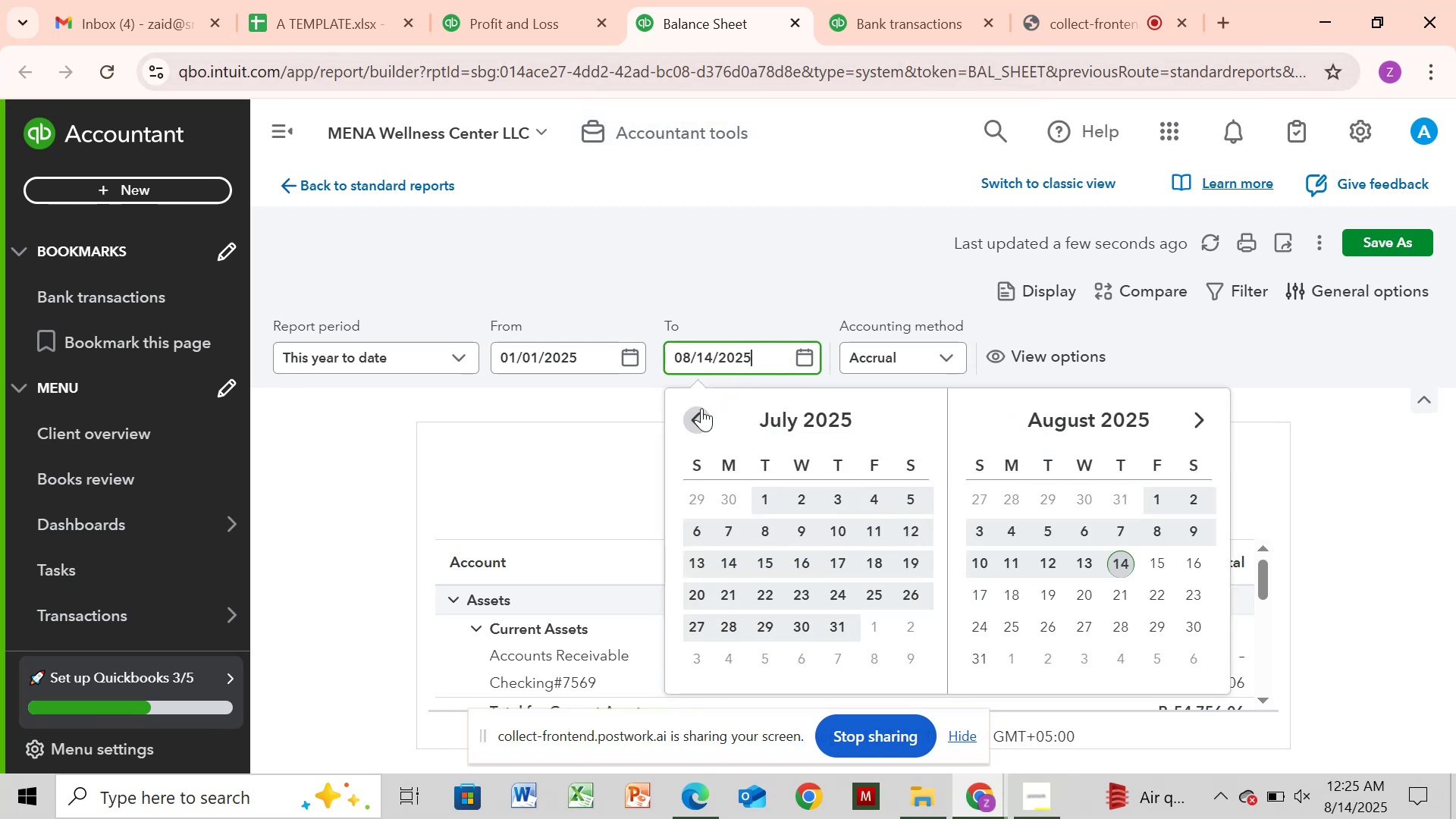 
left_click([701, 408])
 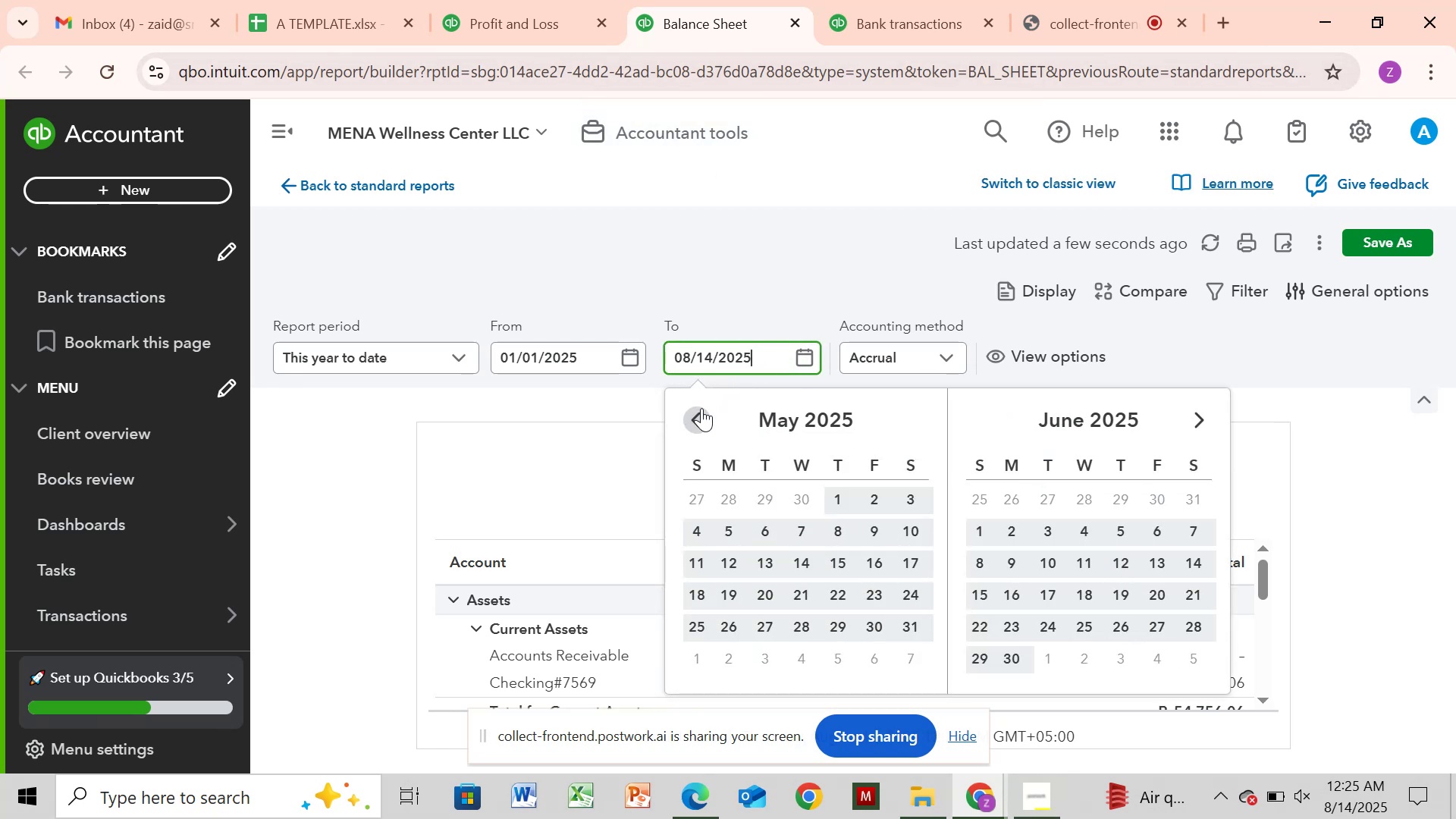 
double_click([701, 408])
 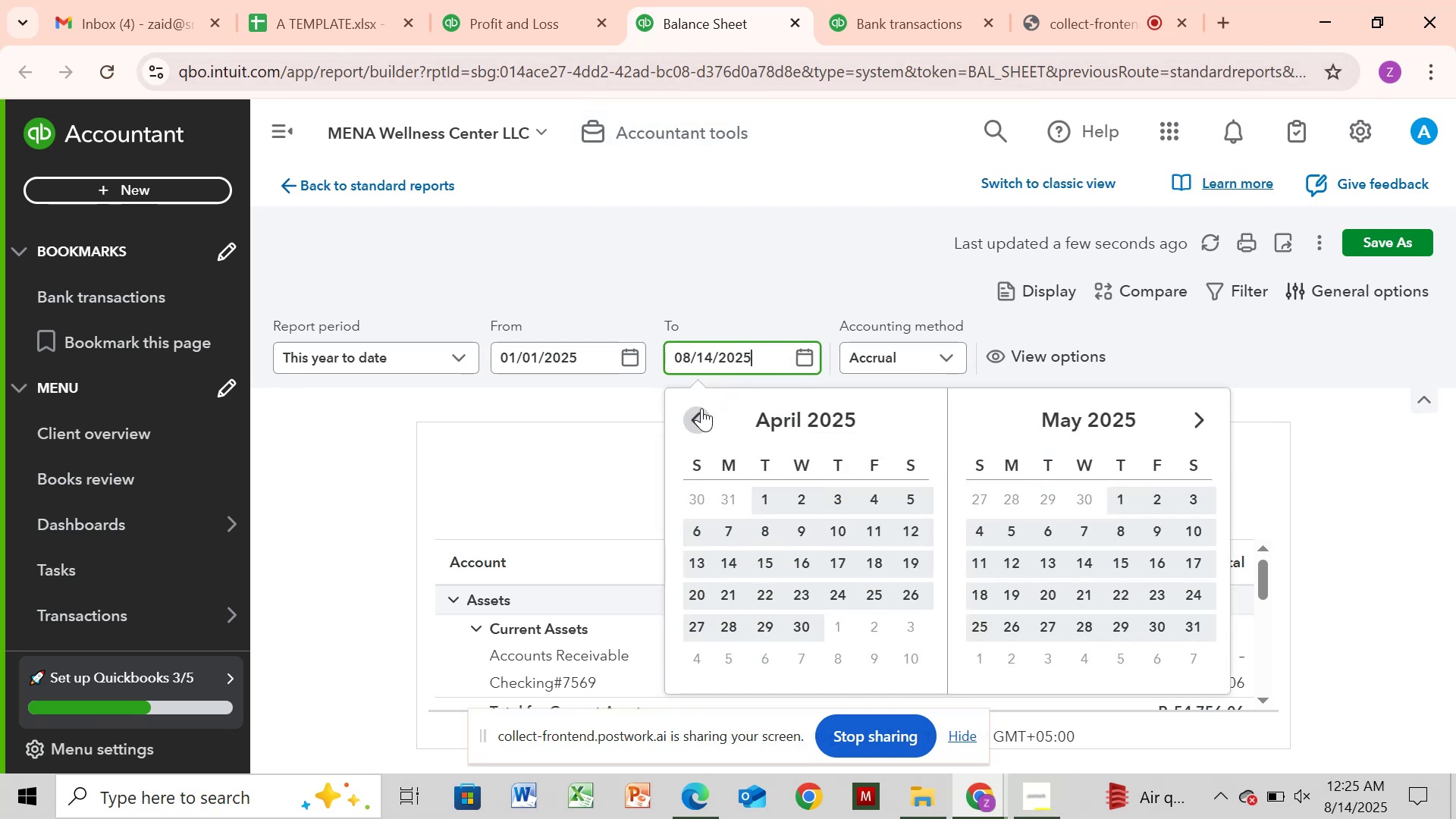 
left_click([701, 408])
 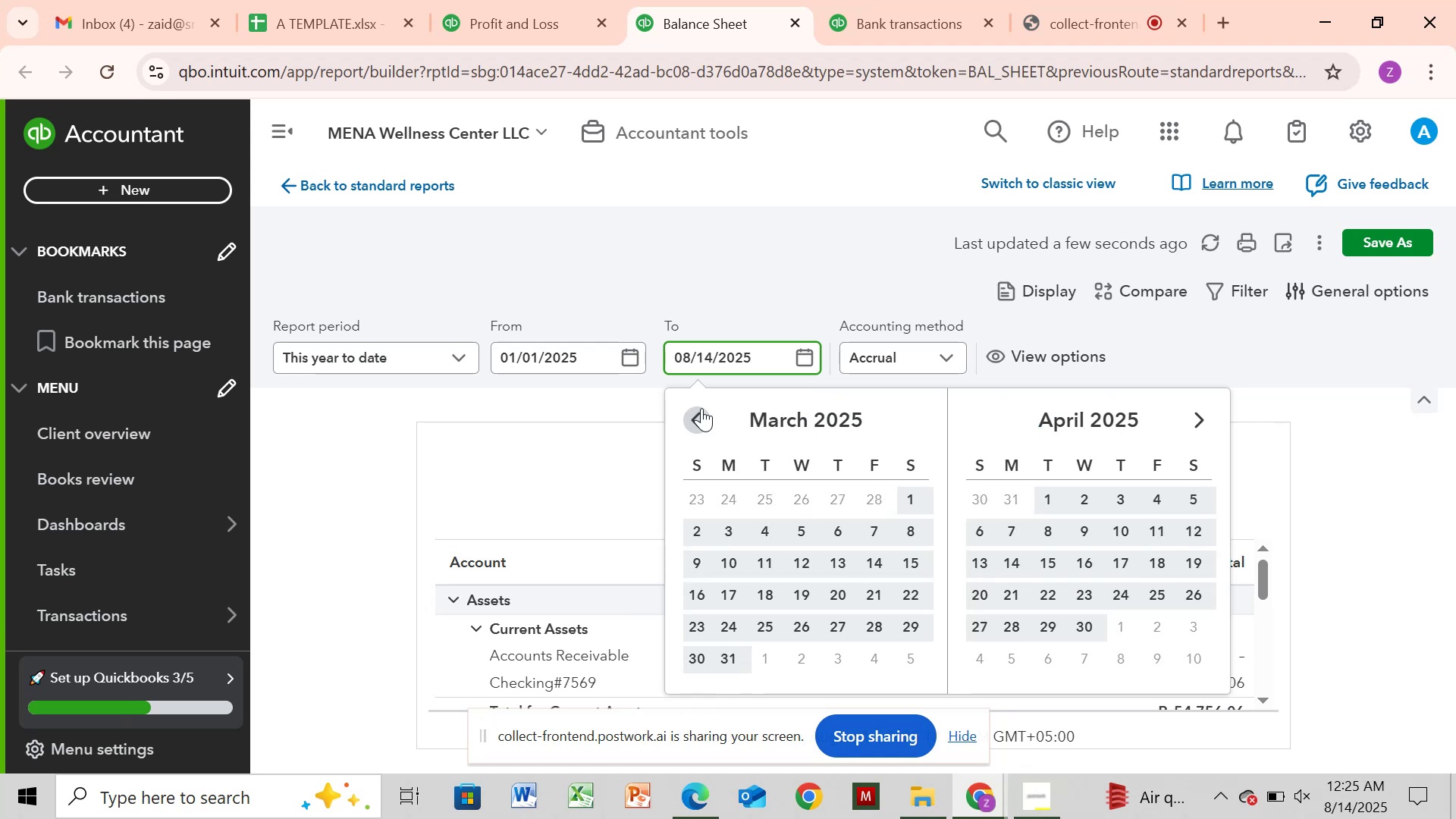 
left_click([701, 408])
 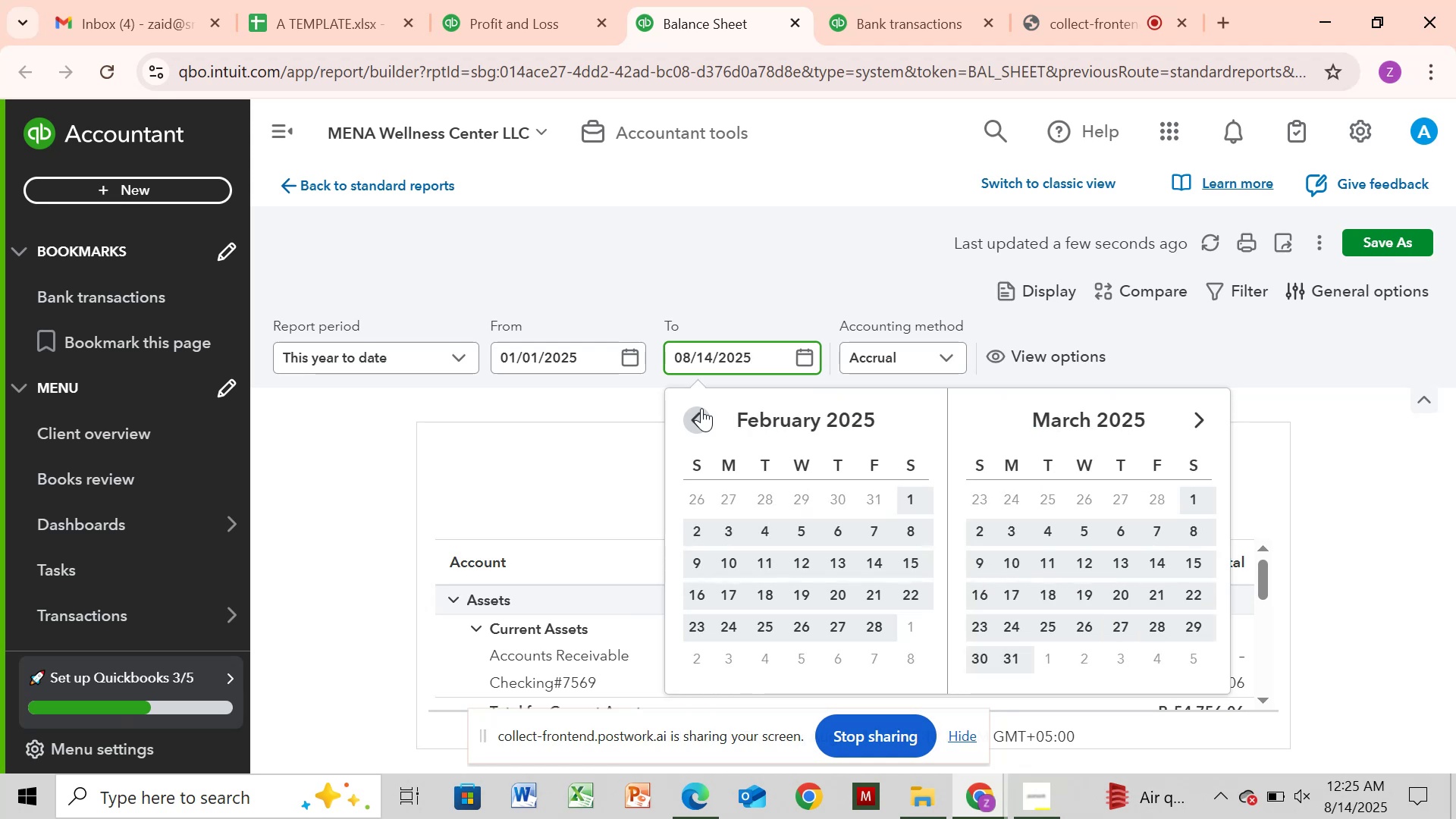 
left_click([701, 408])
 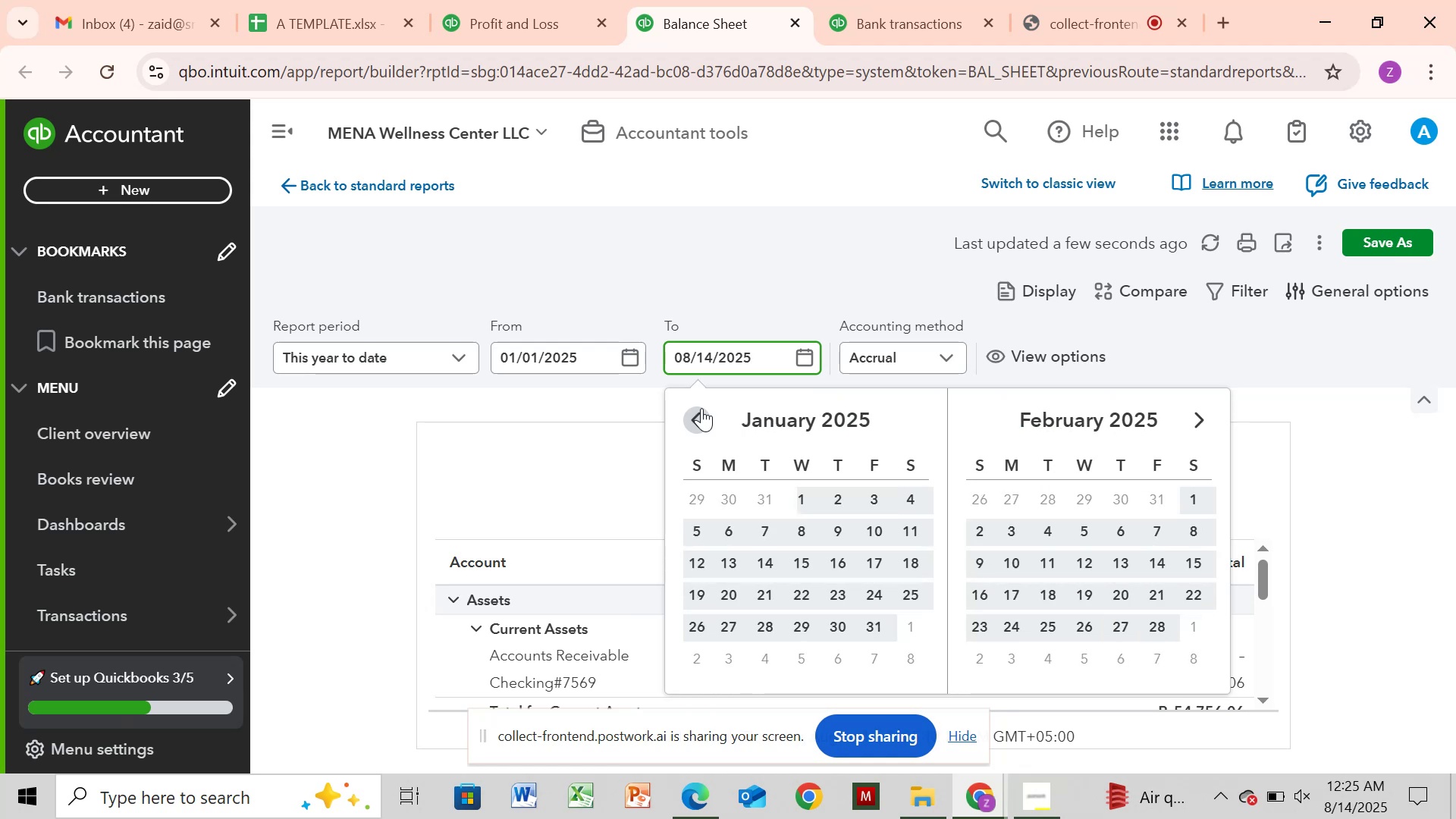 
left_click([701, 408])
 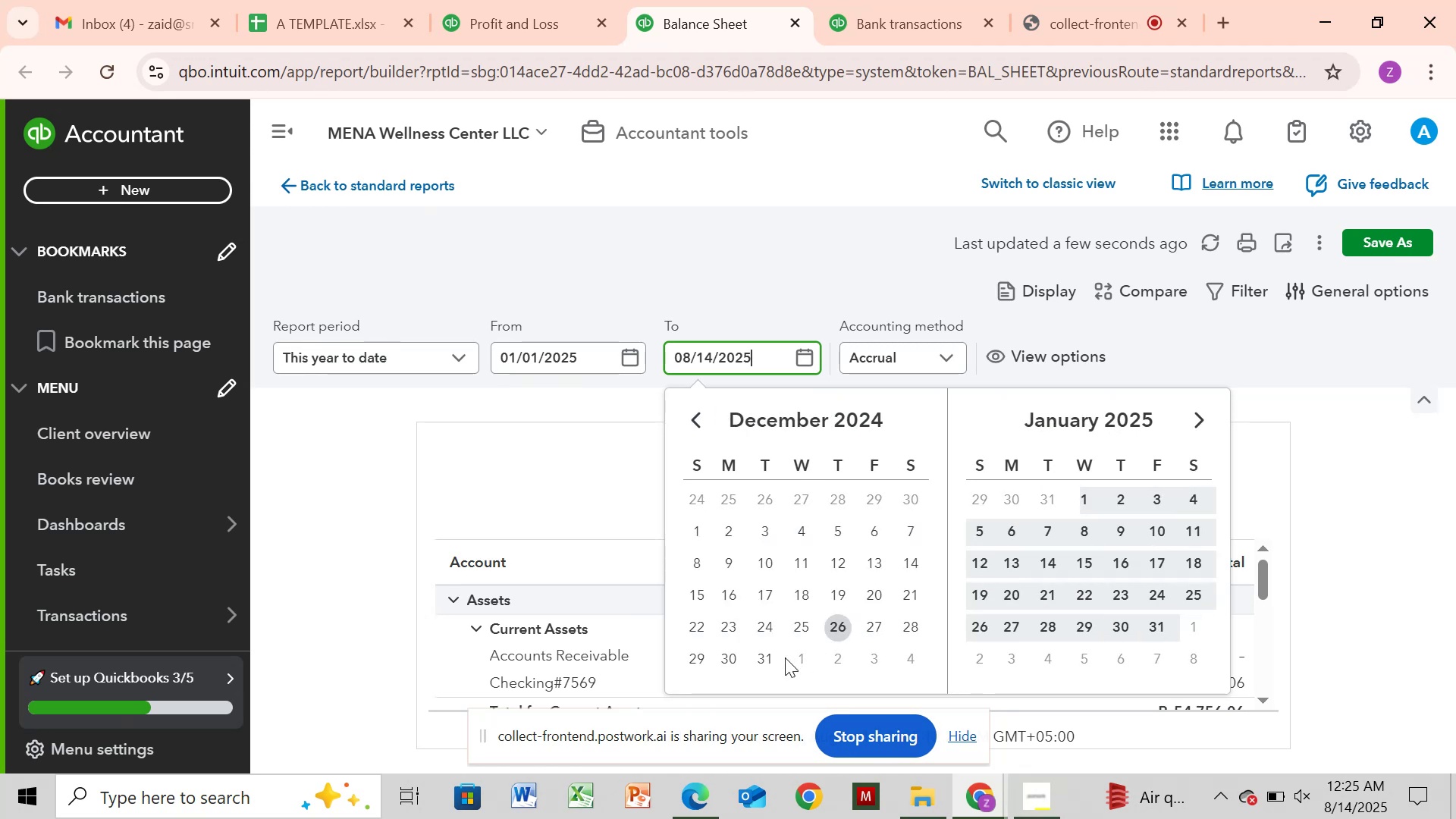 
left_click([775, 657])
 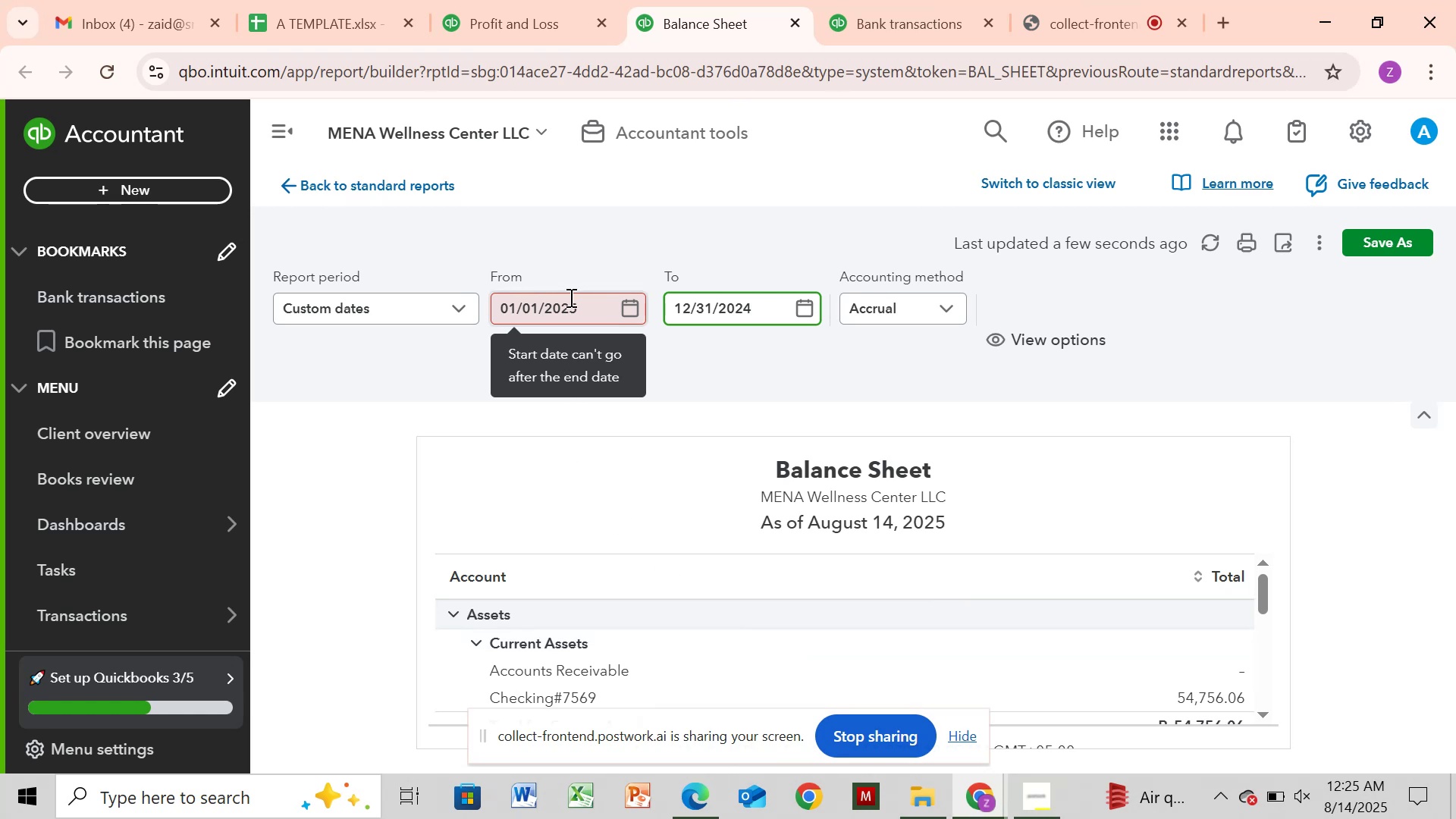 
wait(6.99)
 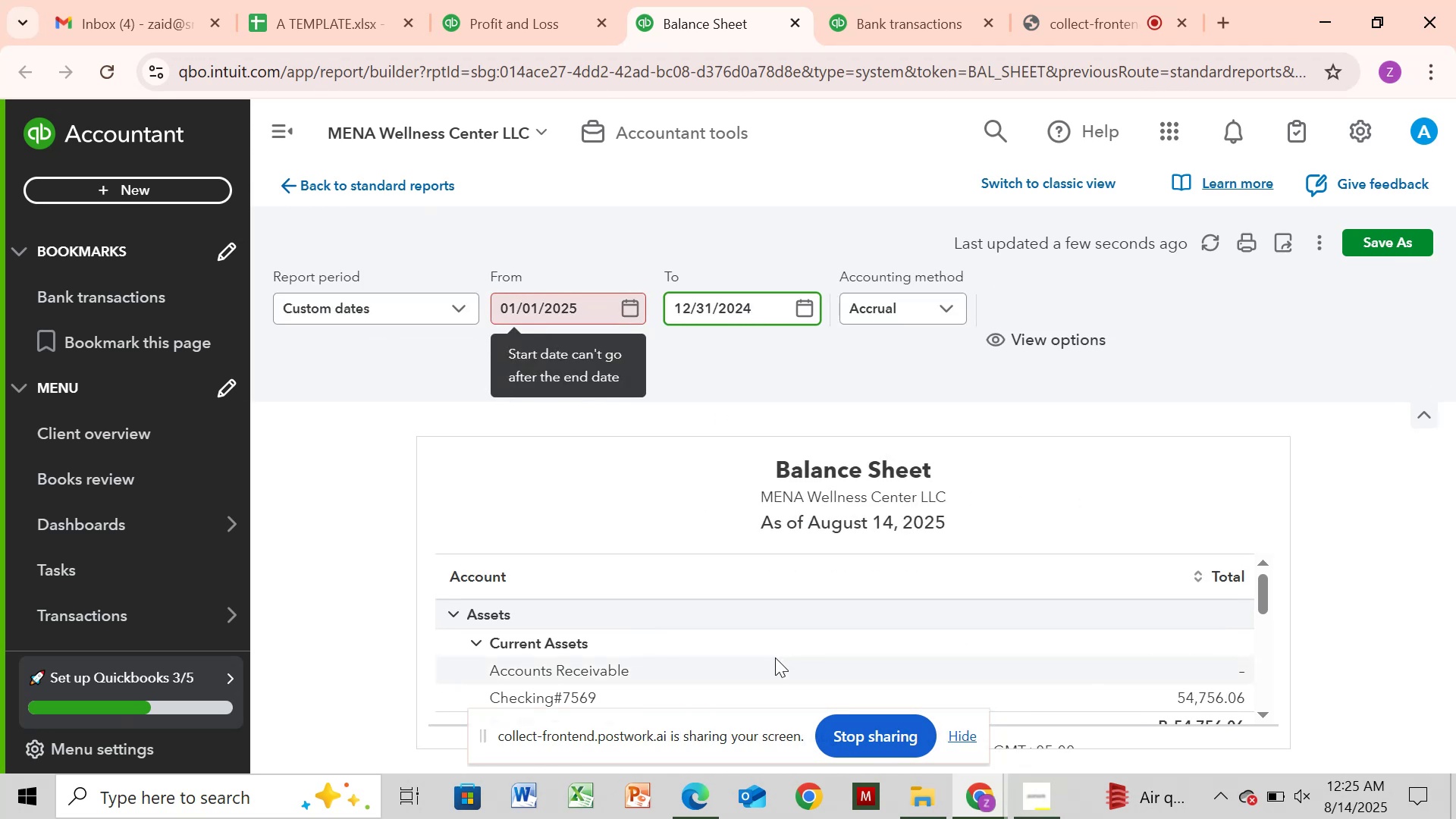 
left_click([624, 315])
 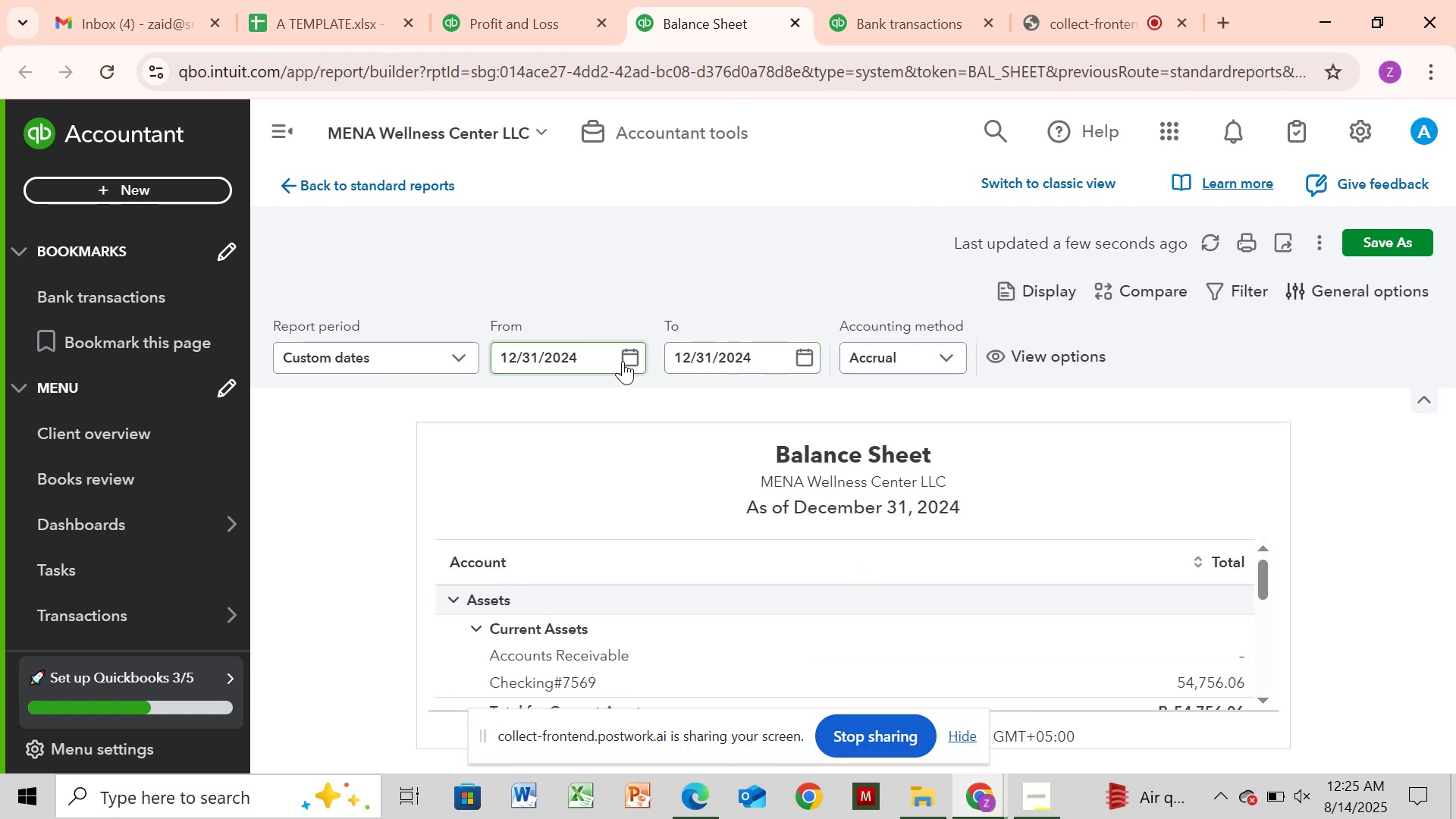 
left_click([626, 356])
 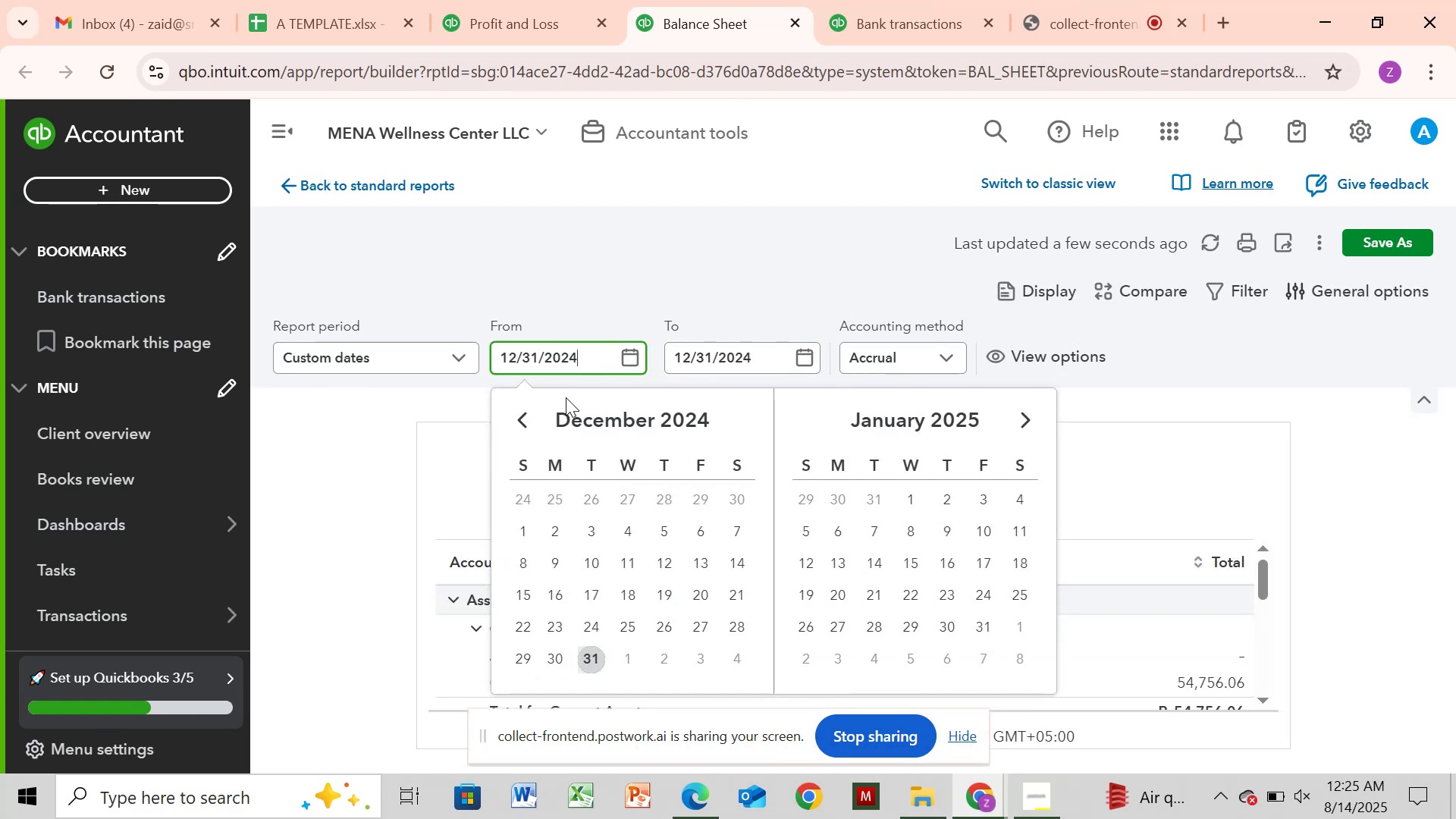 
left_click([544, 412])
 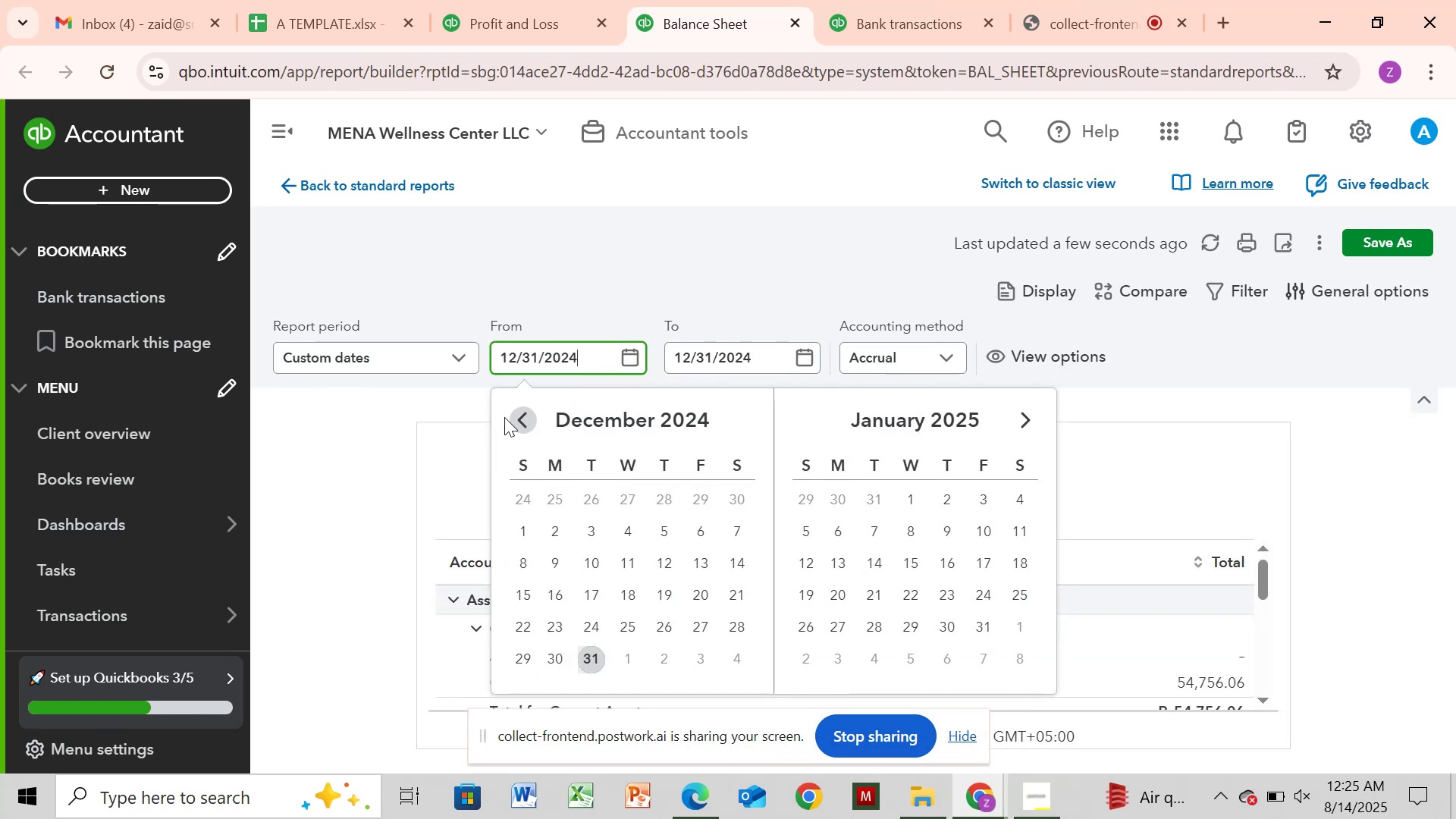 
left_click([502, 417])
 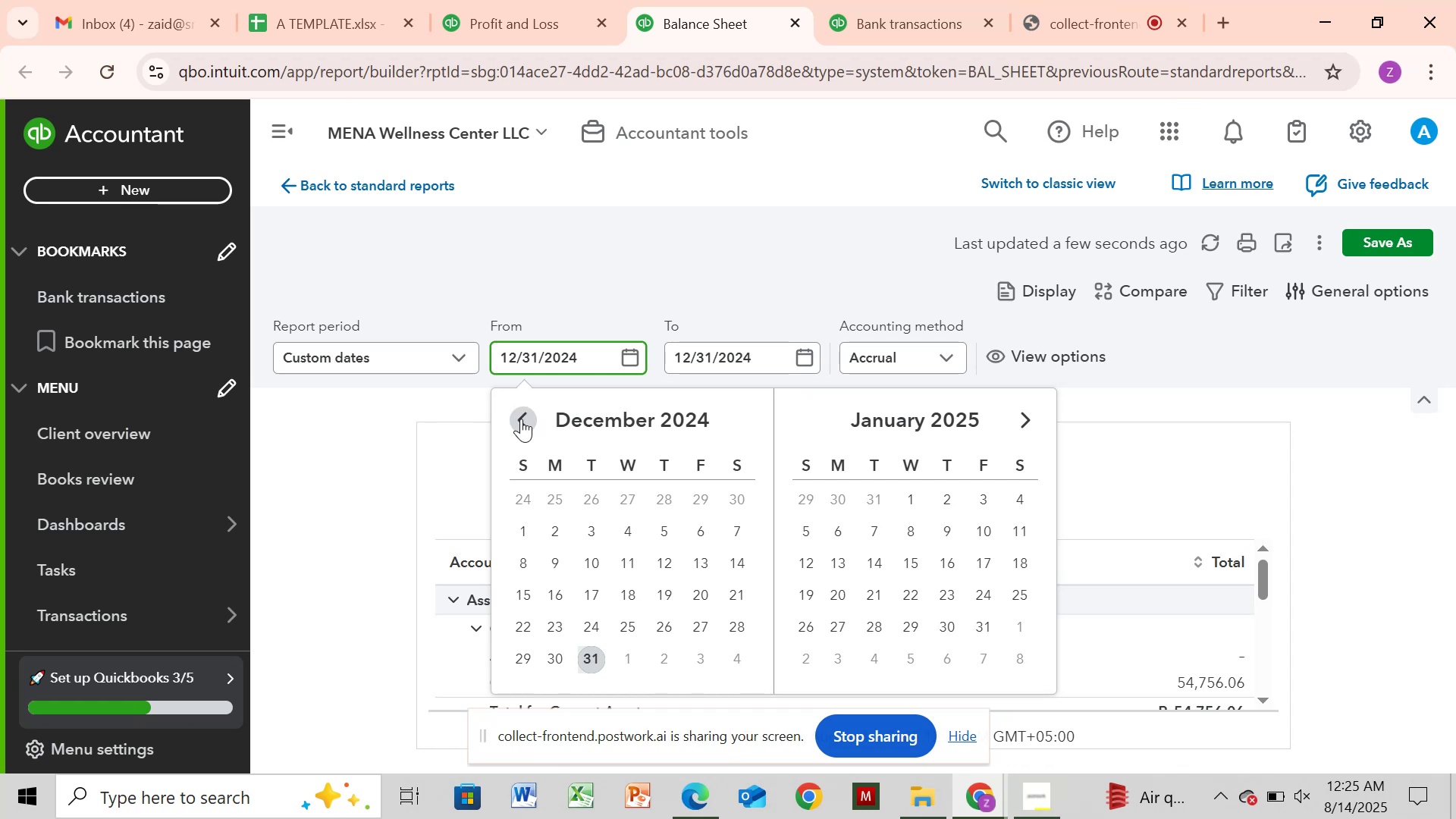 
left_click([521, 419])
 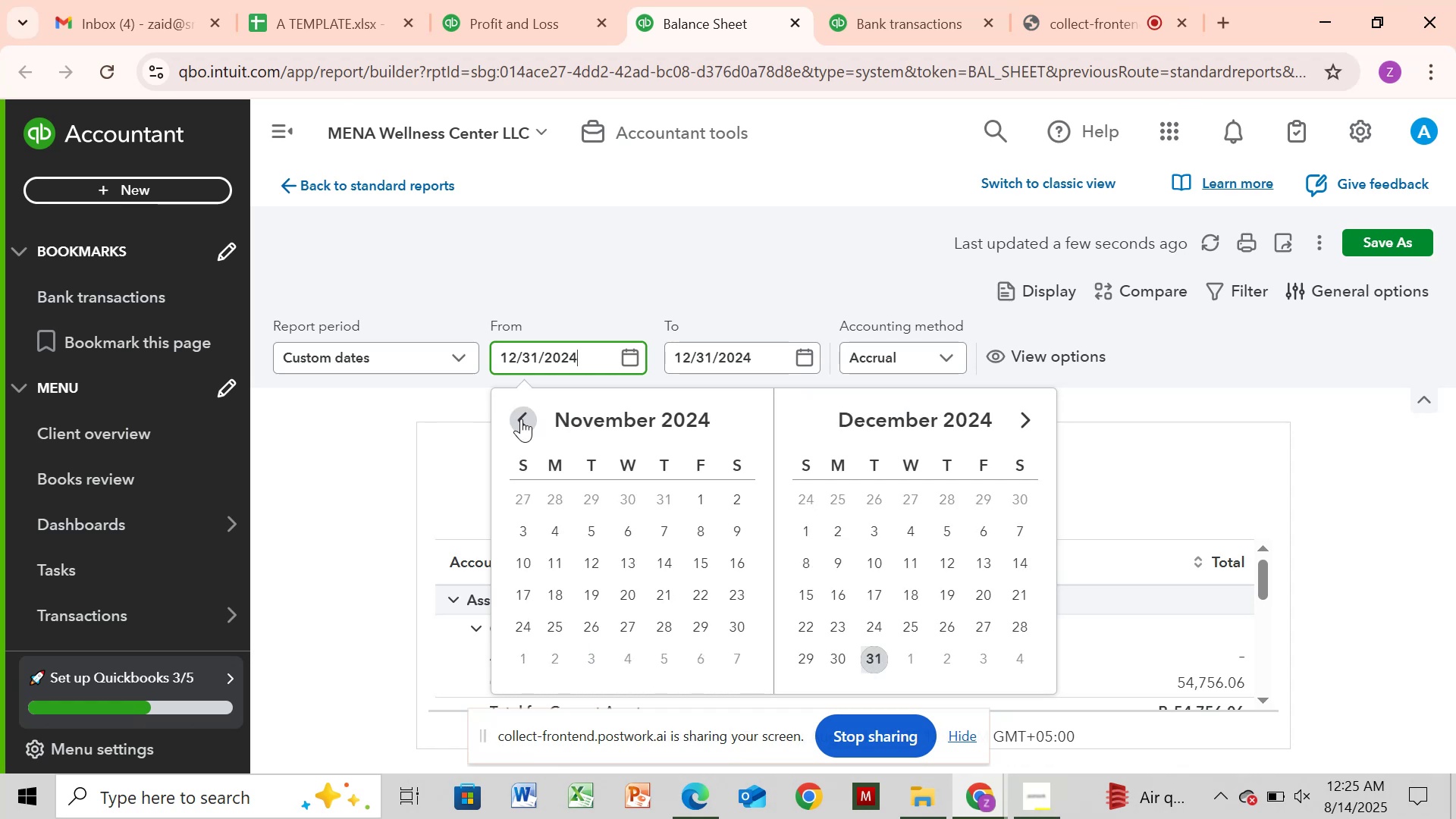 
left_click([521, 419])
 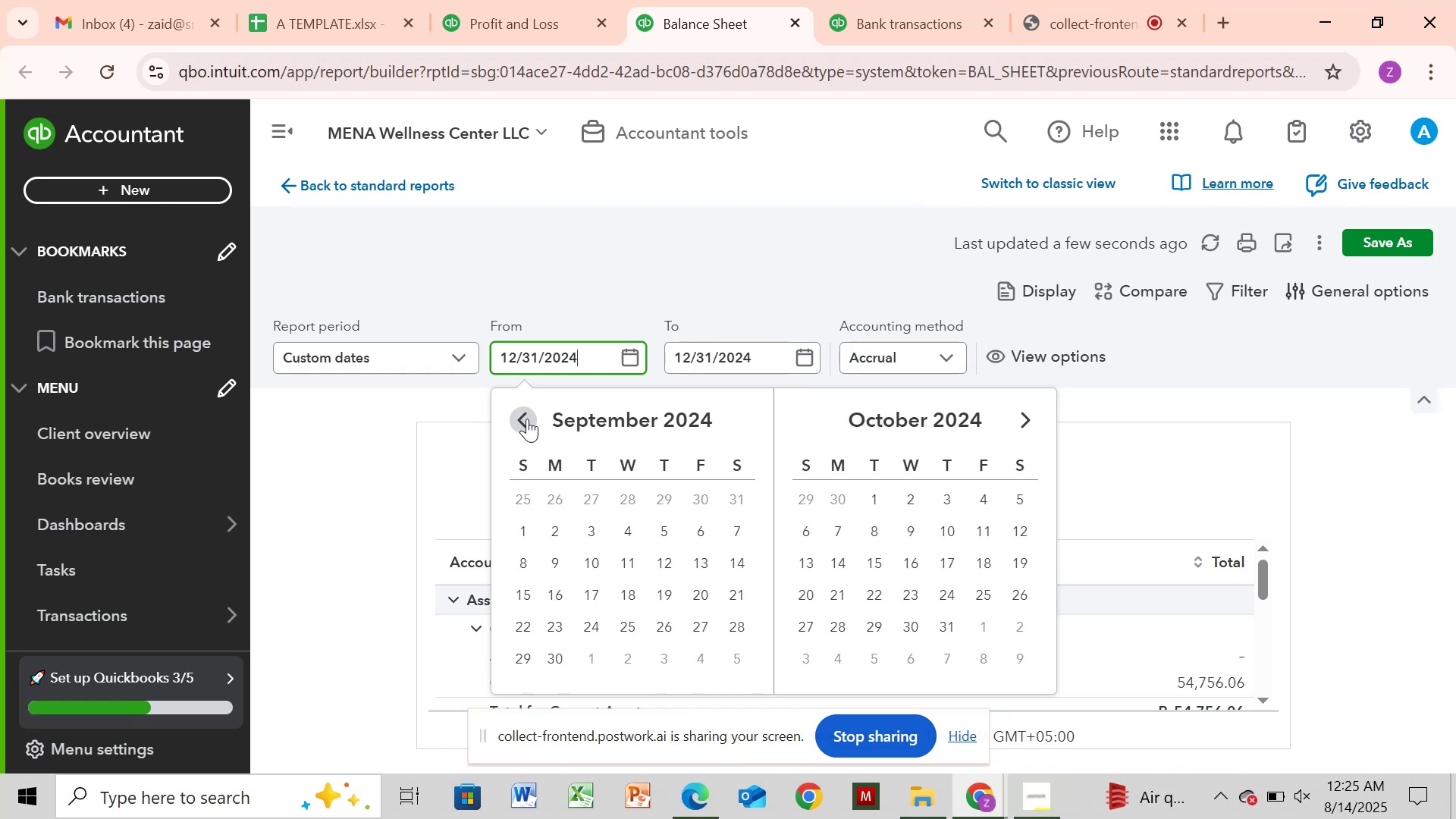 
left_click([529, 419])
 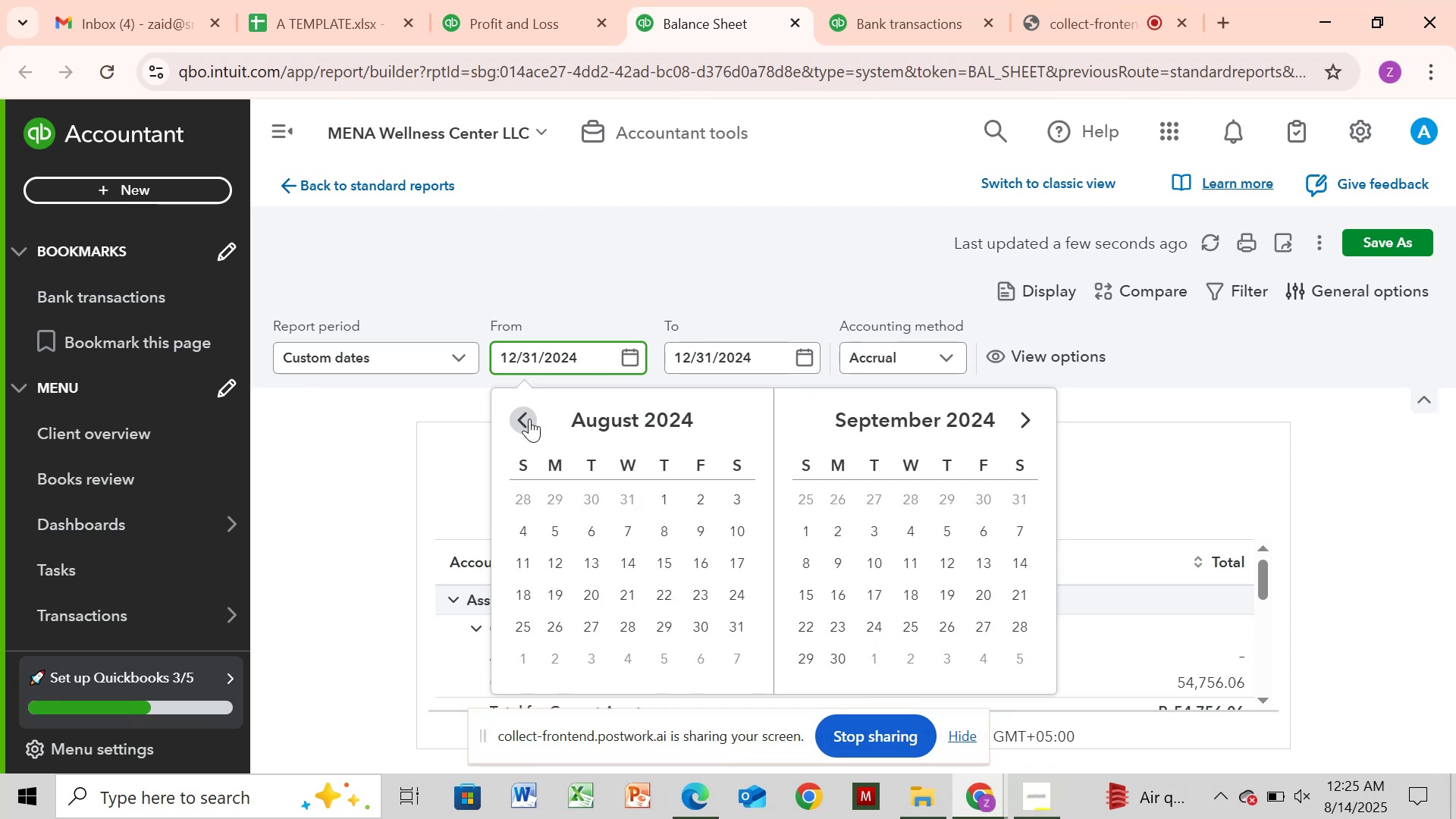 
left_click([529, 419])
 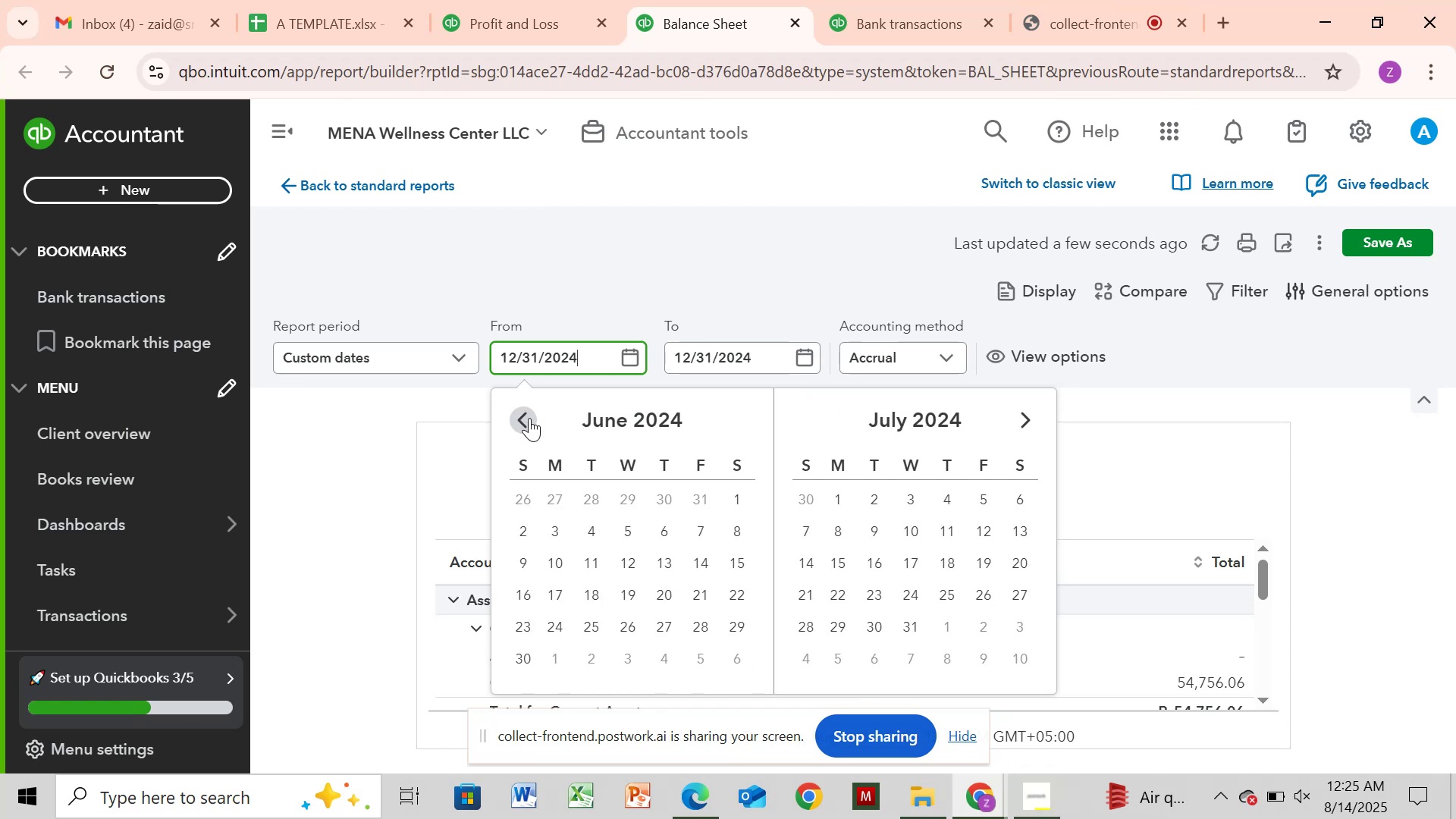 
left_click([529, 418])
 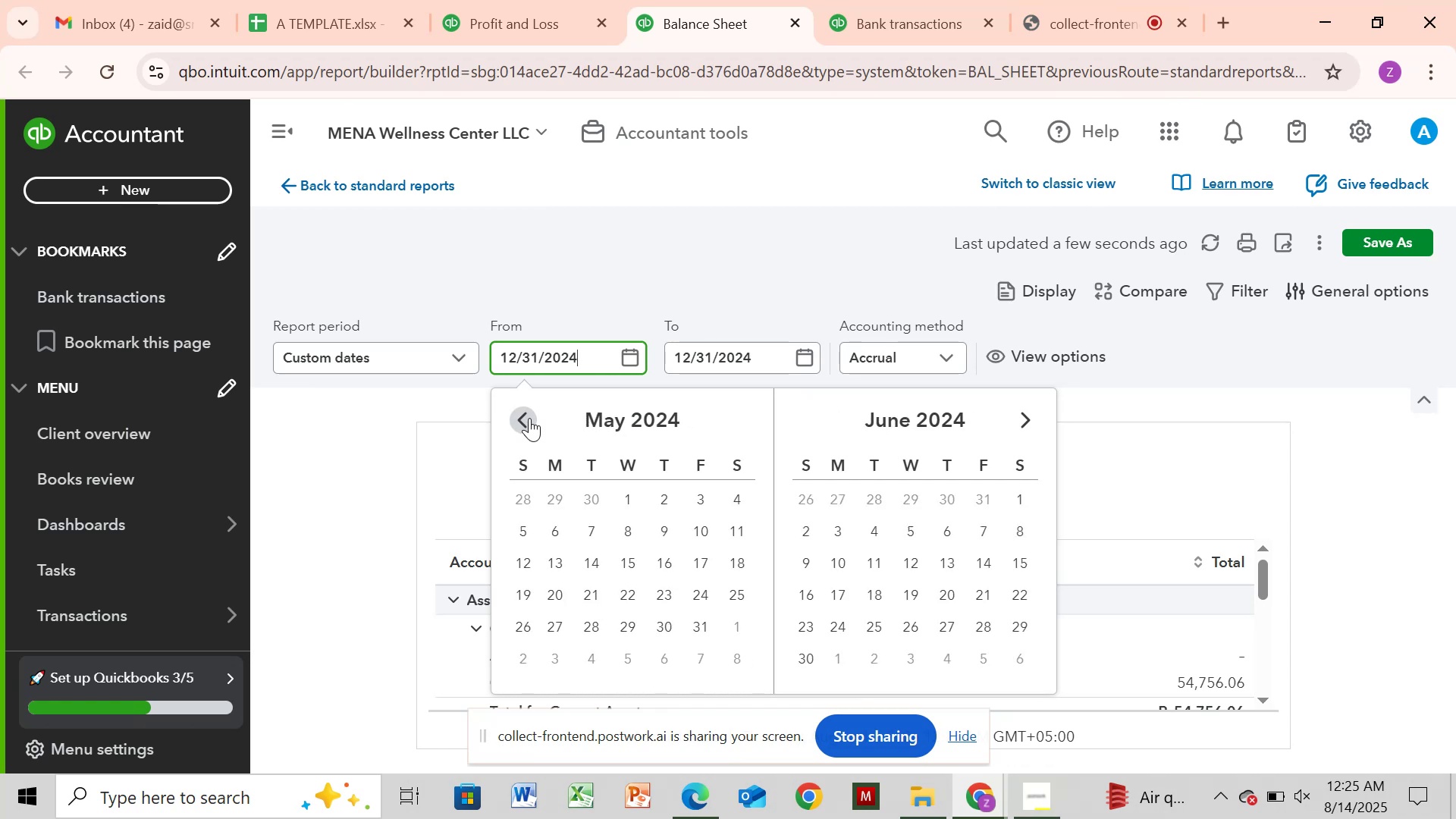 
left_click([529, 418])
 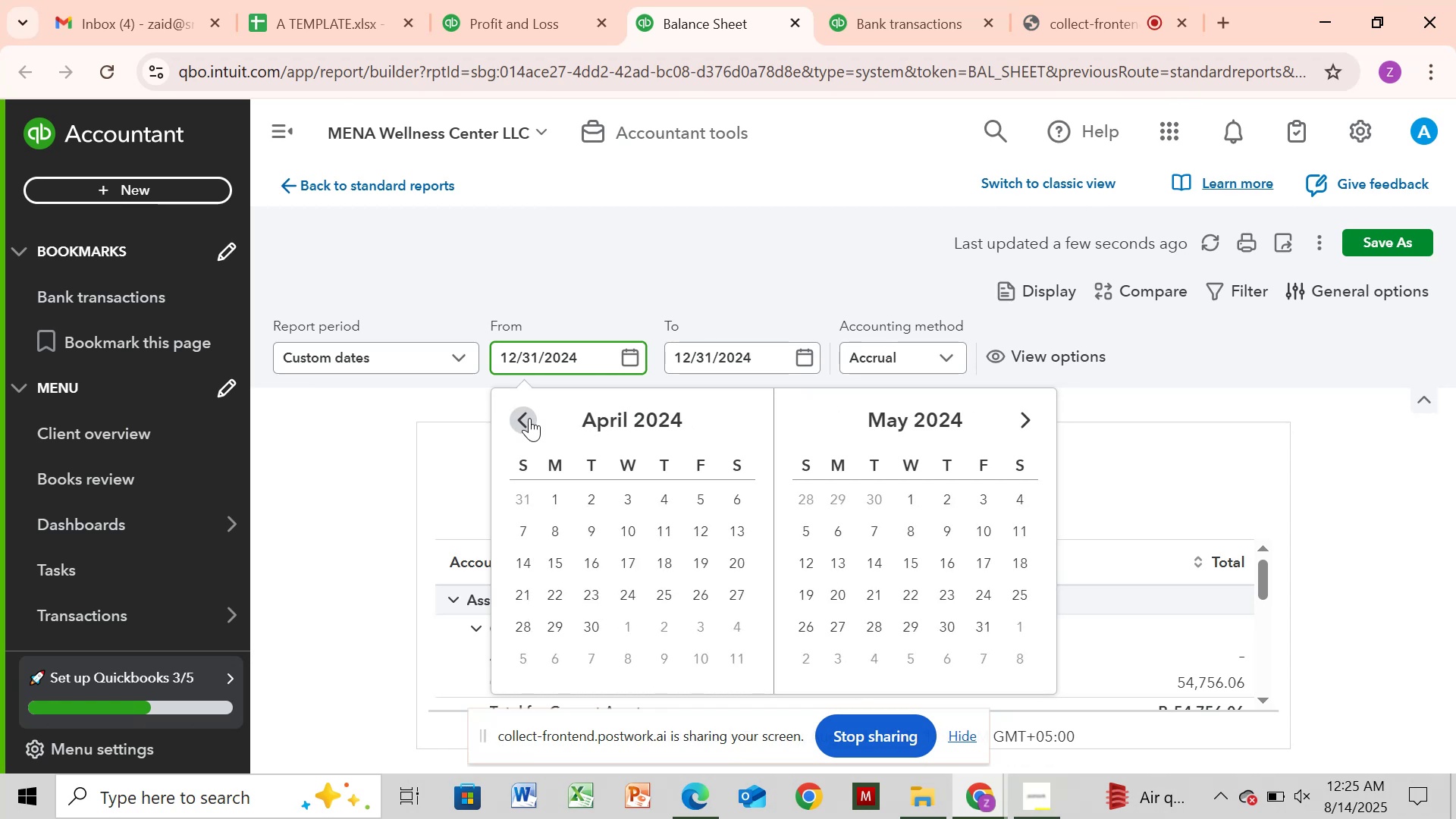 
left_click([529, 418])
 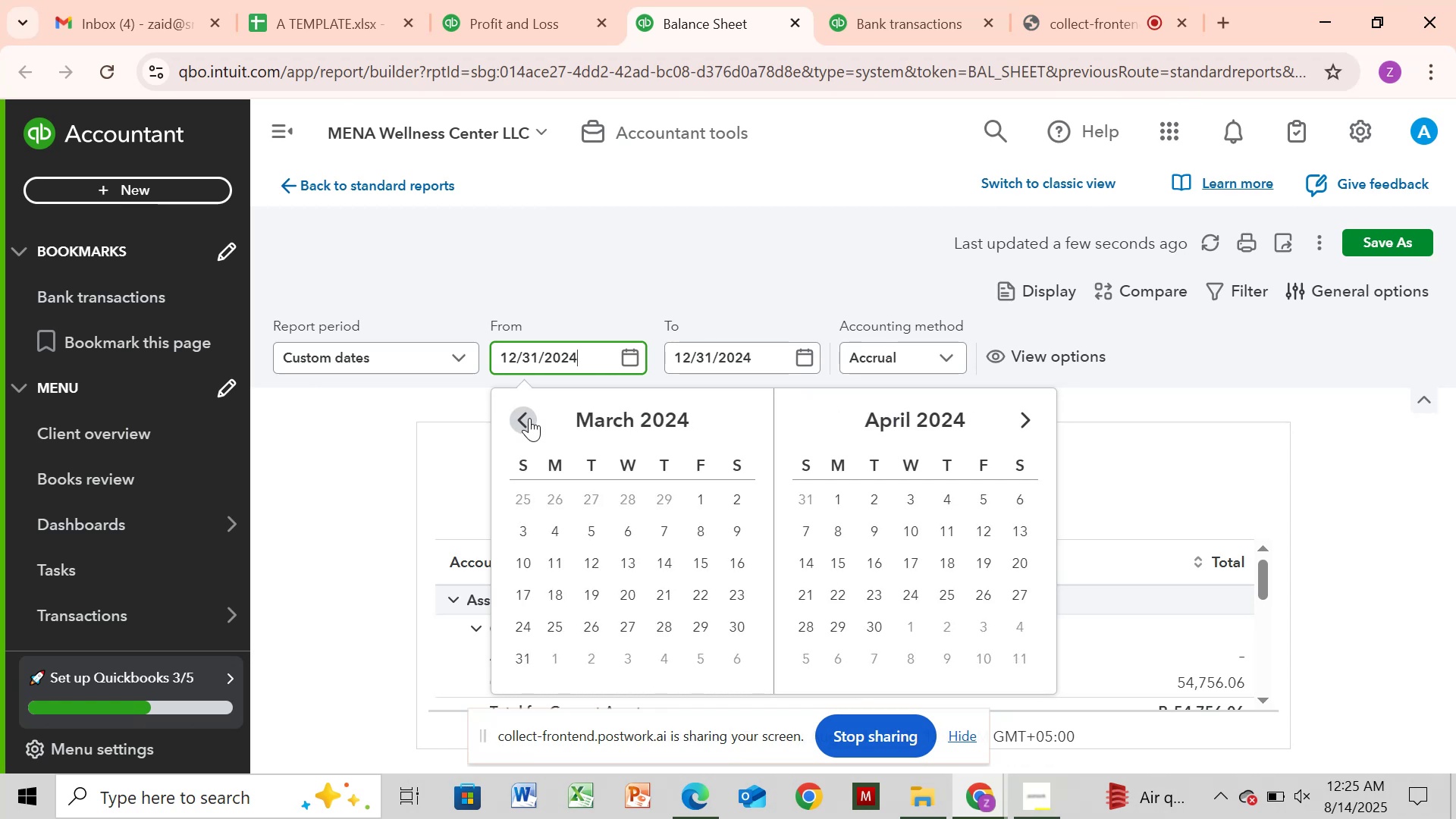 
left_click([529, 418])
 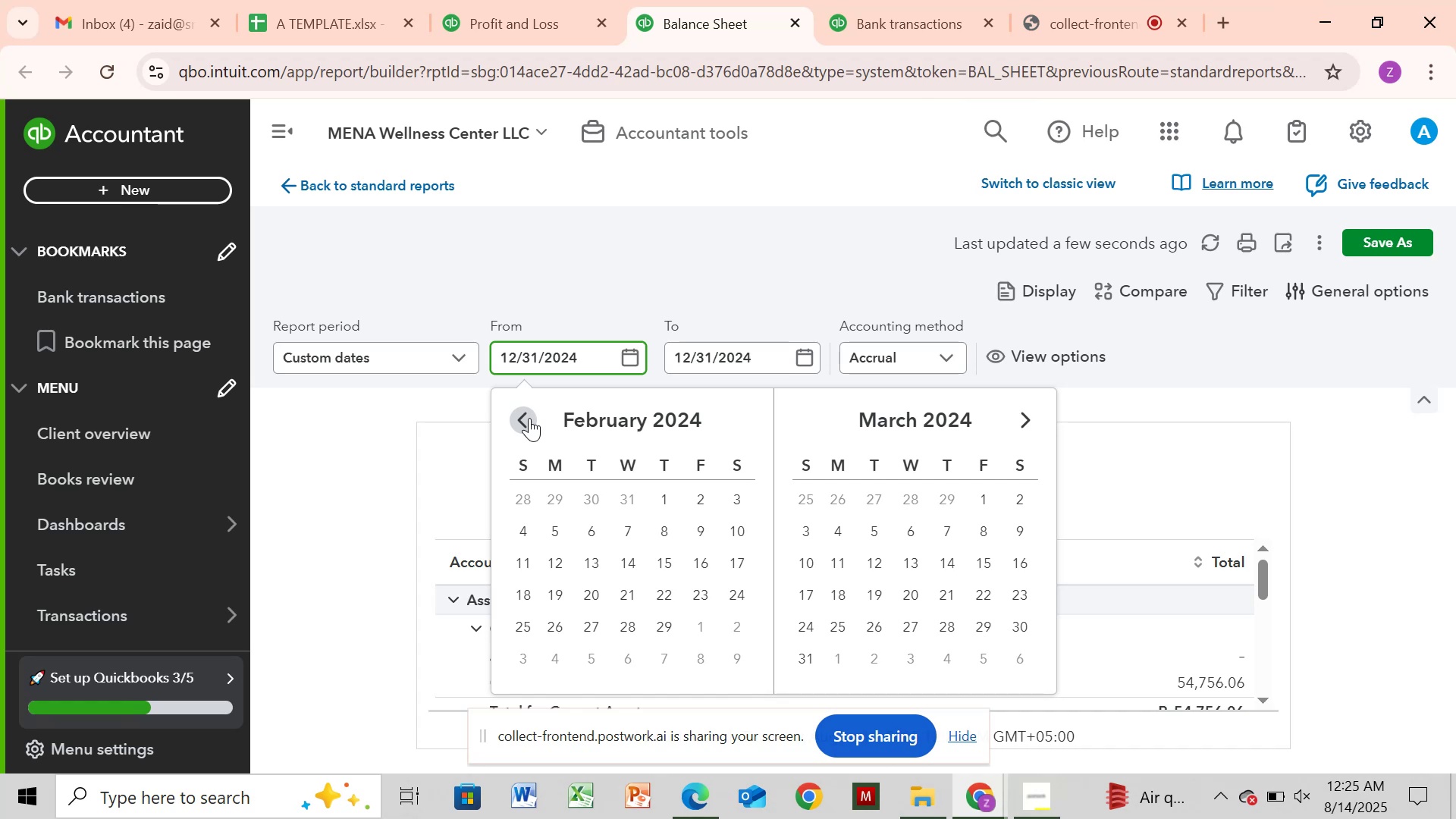 
left_click([529, 418])
 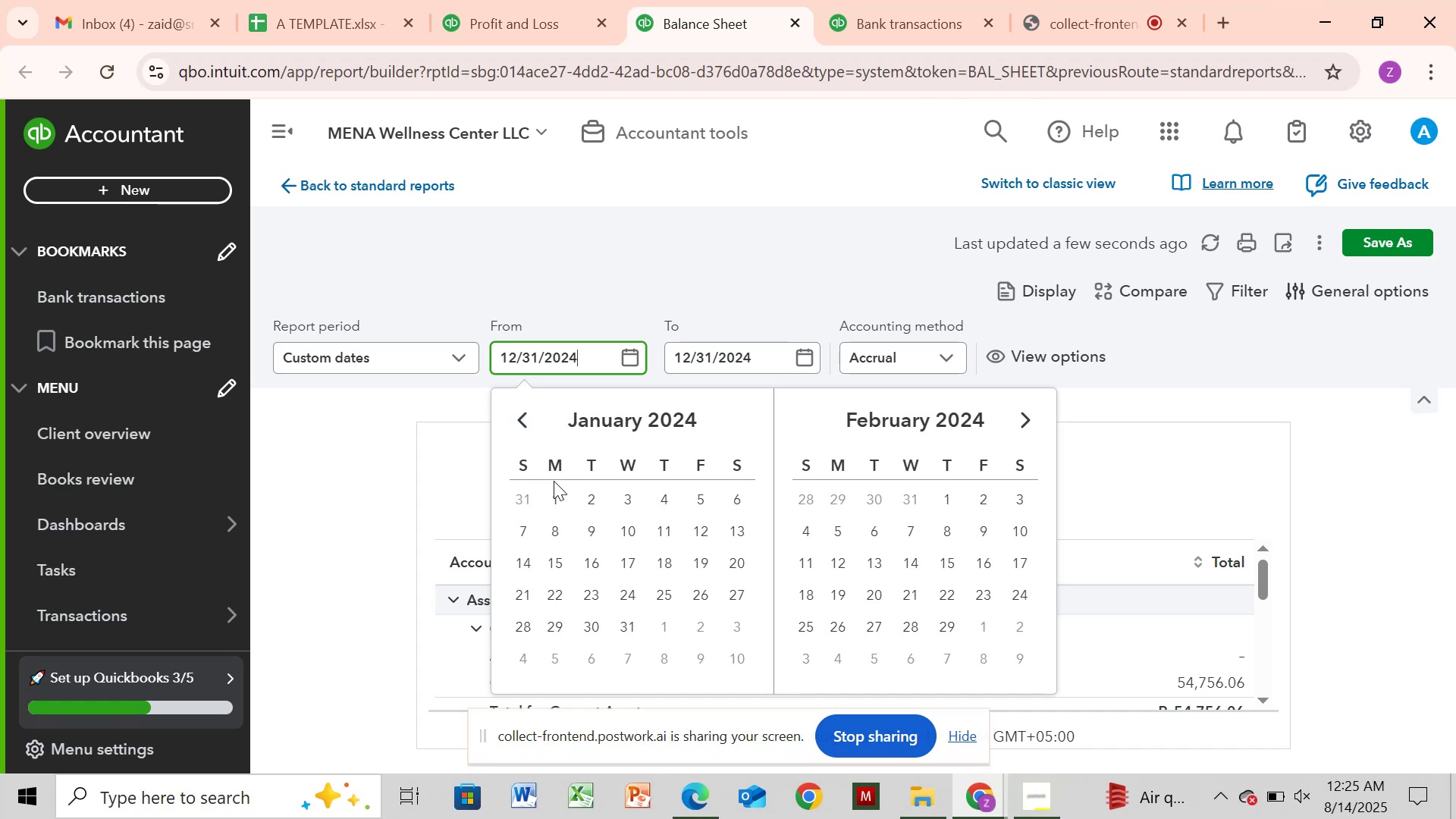 
left_click([554, 484])
 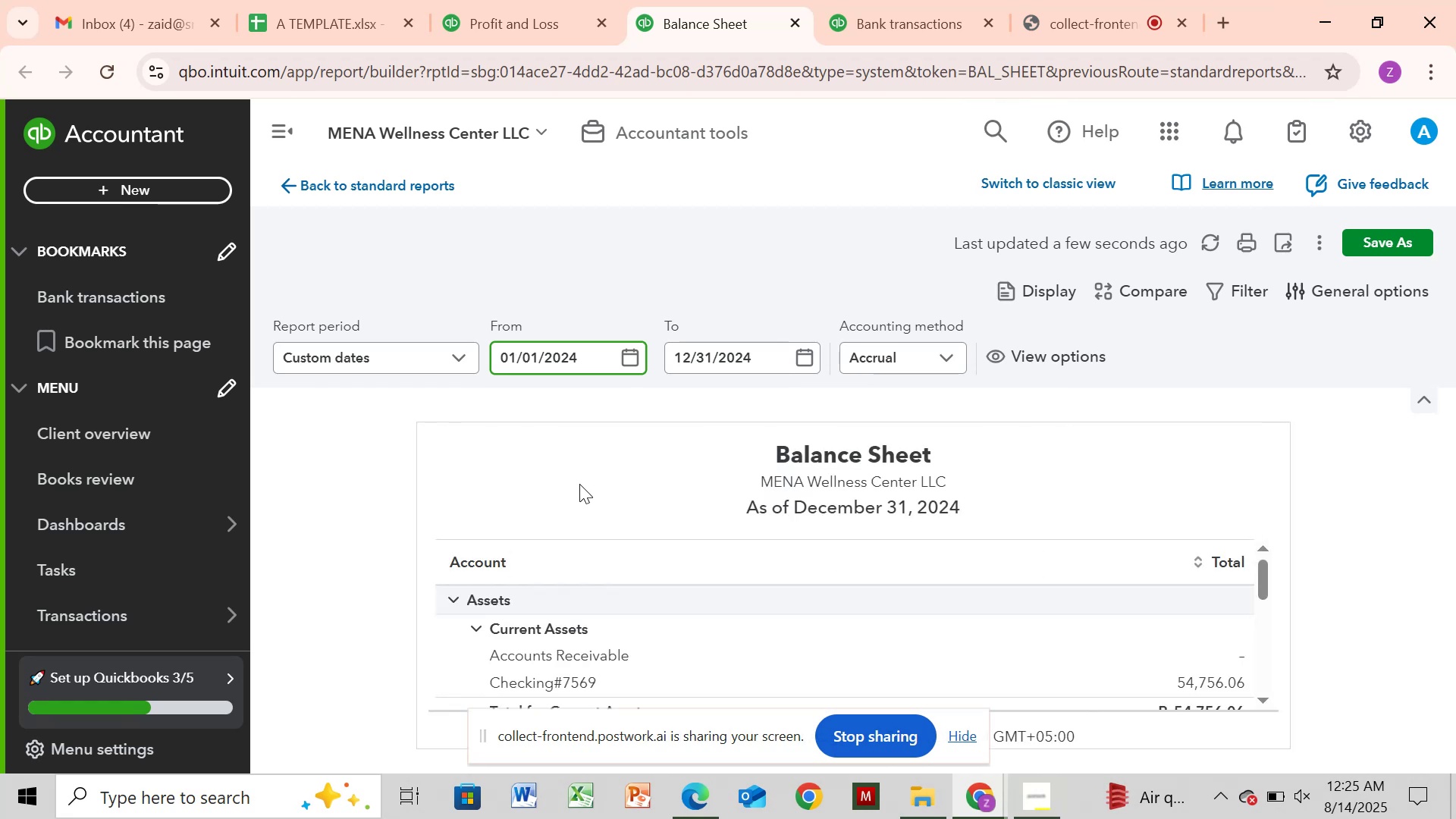 
wait(10.64)
 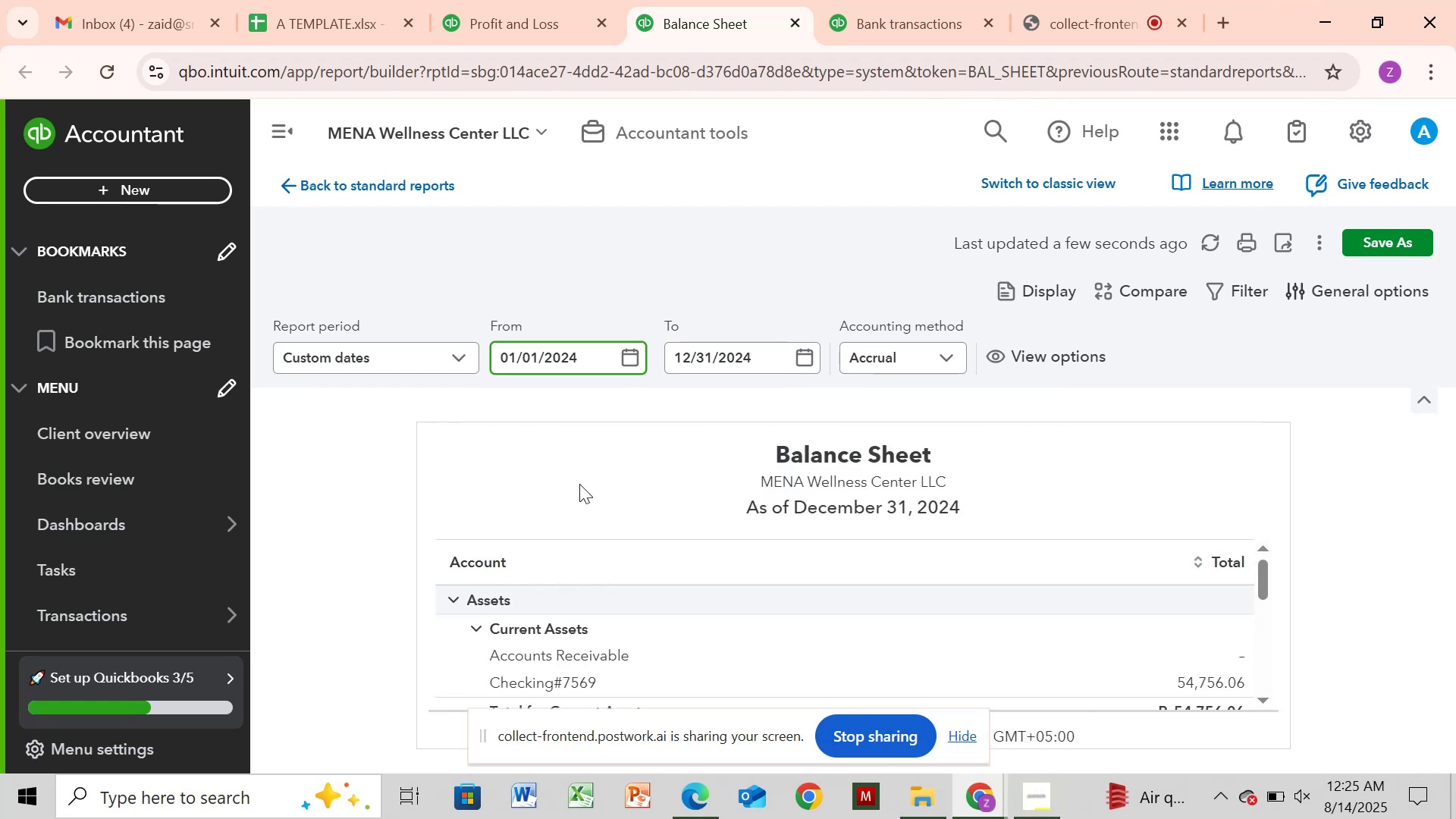 
left_click_drag(start_coordinate=[1258, 585], to_coordinate=[1257, 599])
 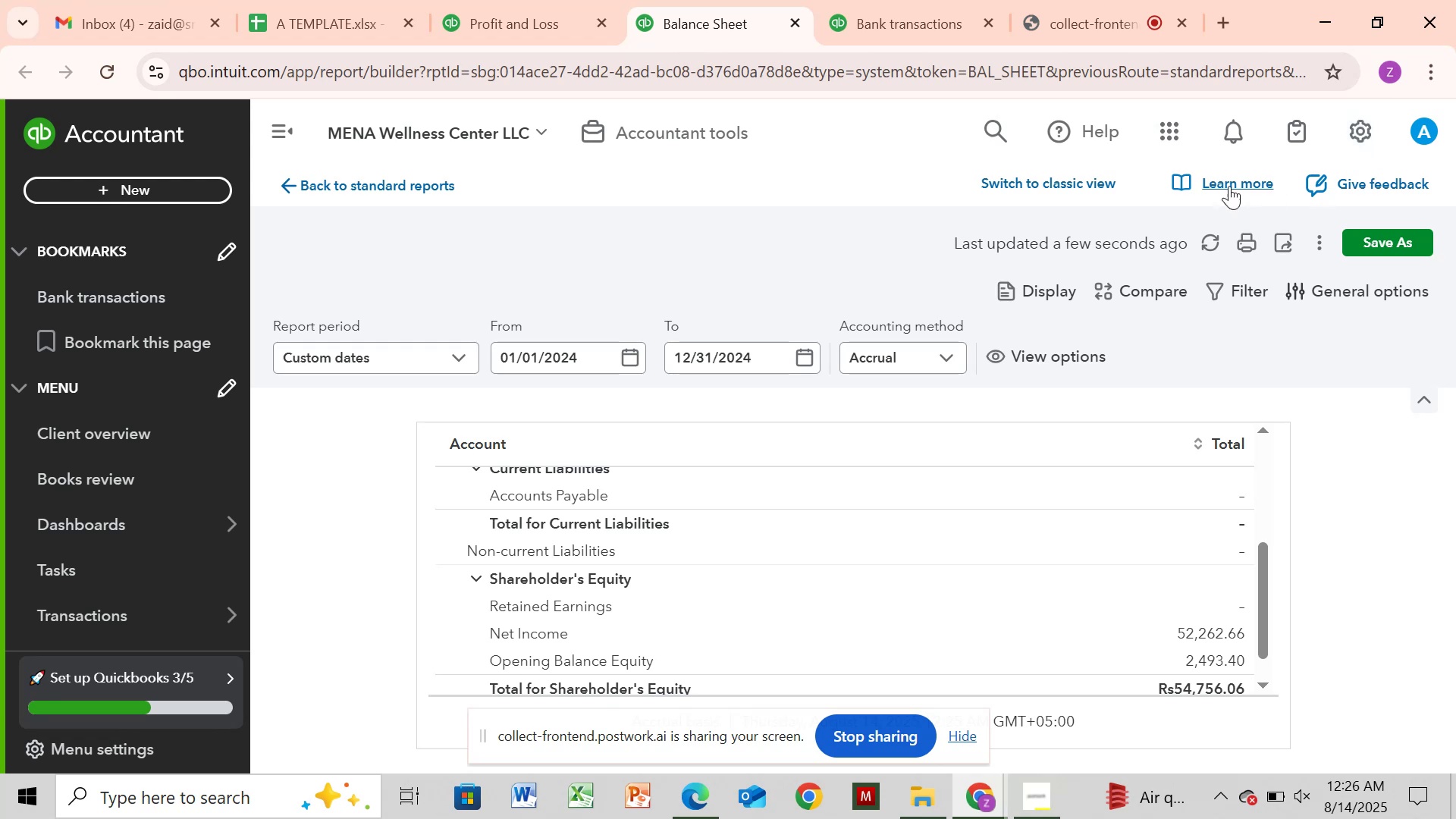 
wait(7.25)
 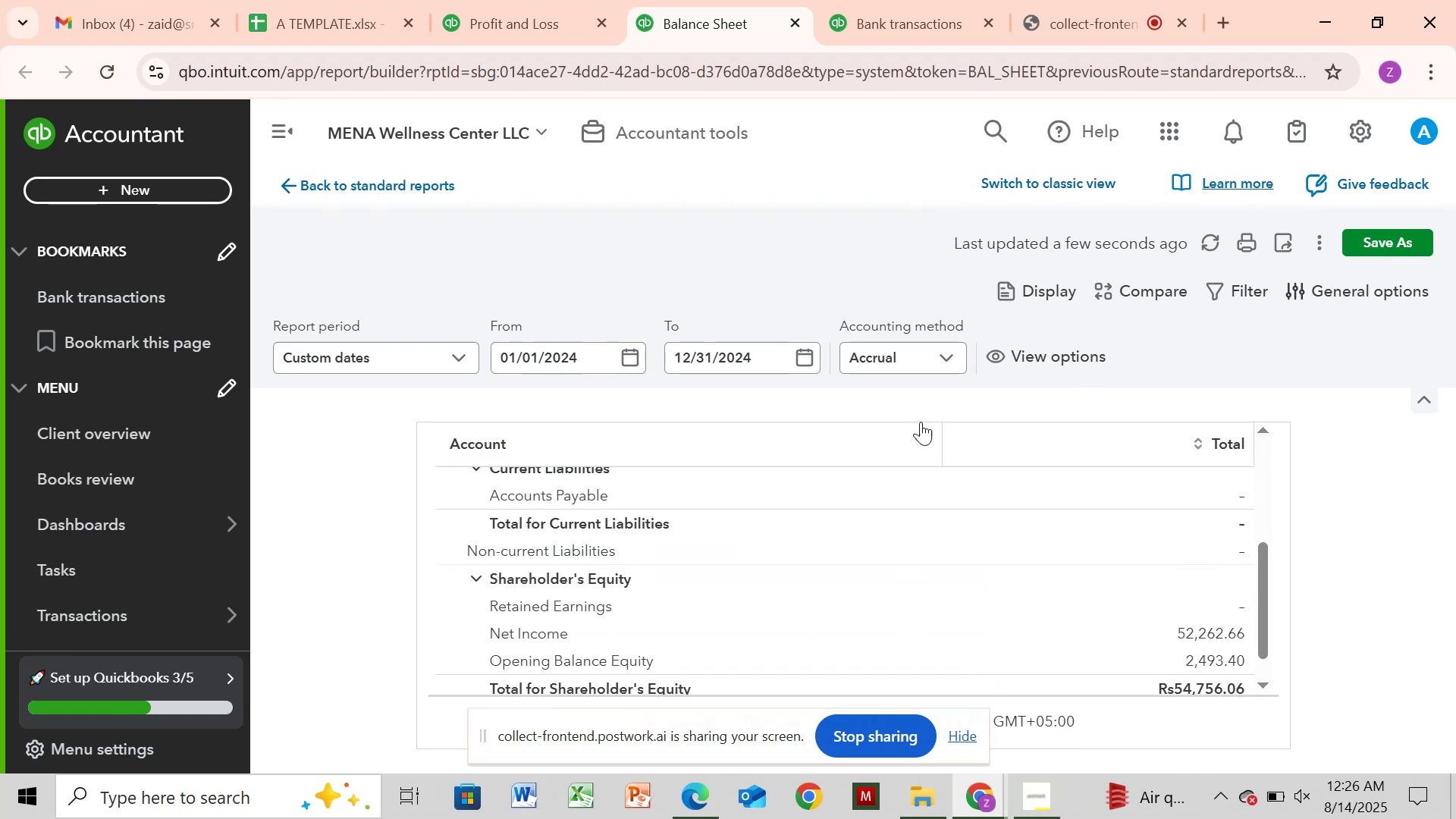 
left_click([1200, 245])
 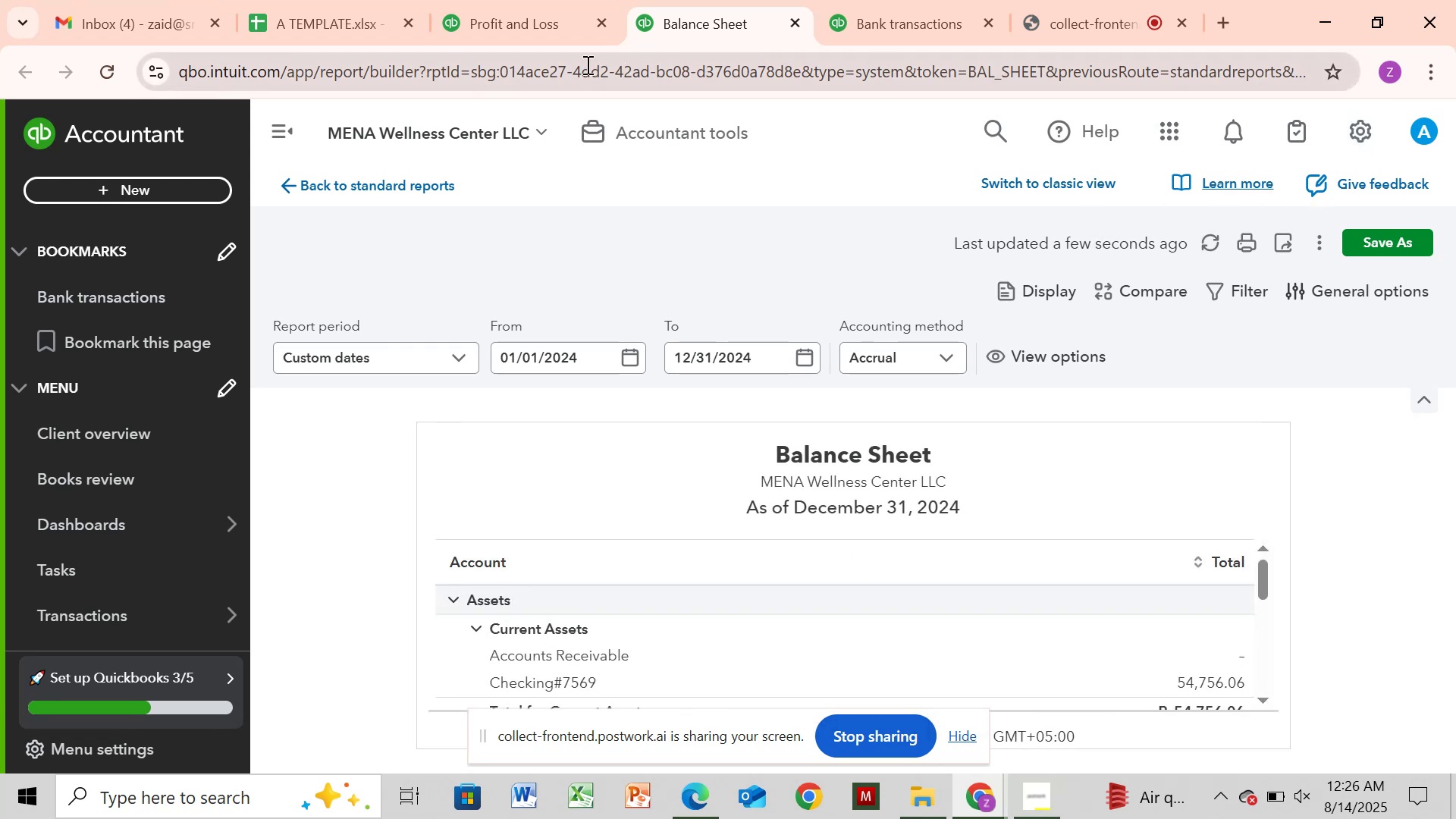 
left_click([563, 27])
 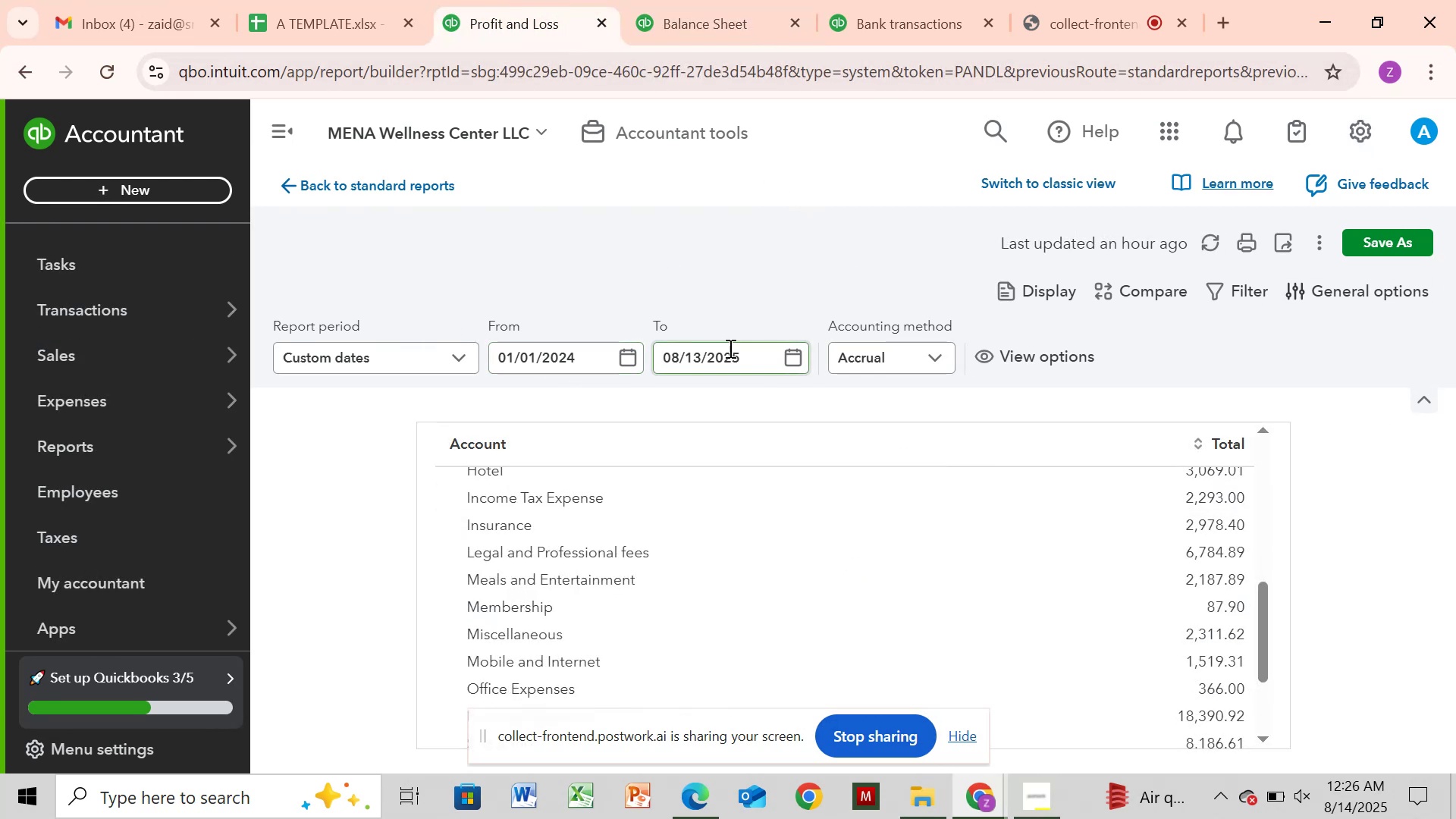 
left_click([791, 361])
 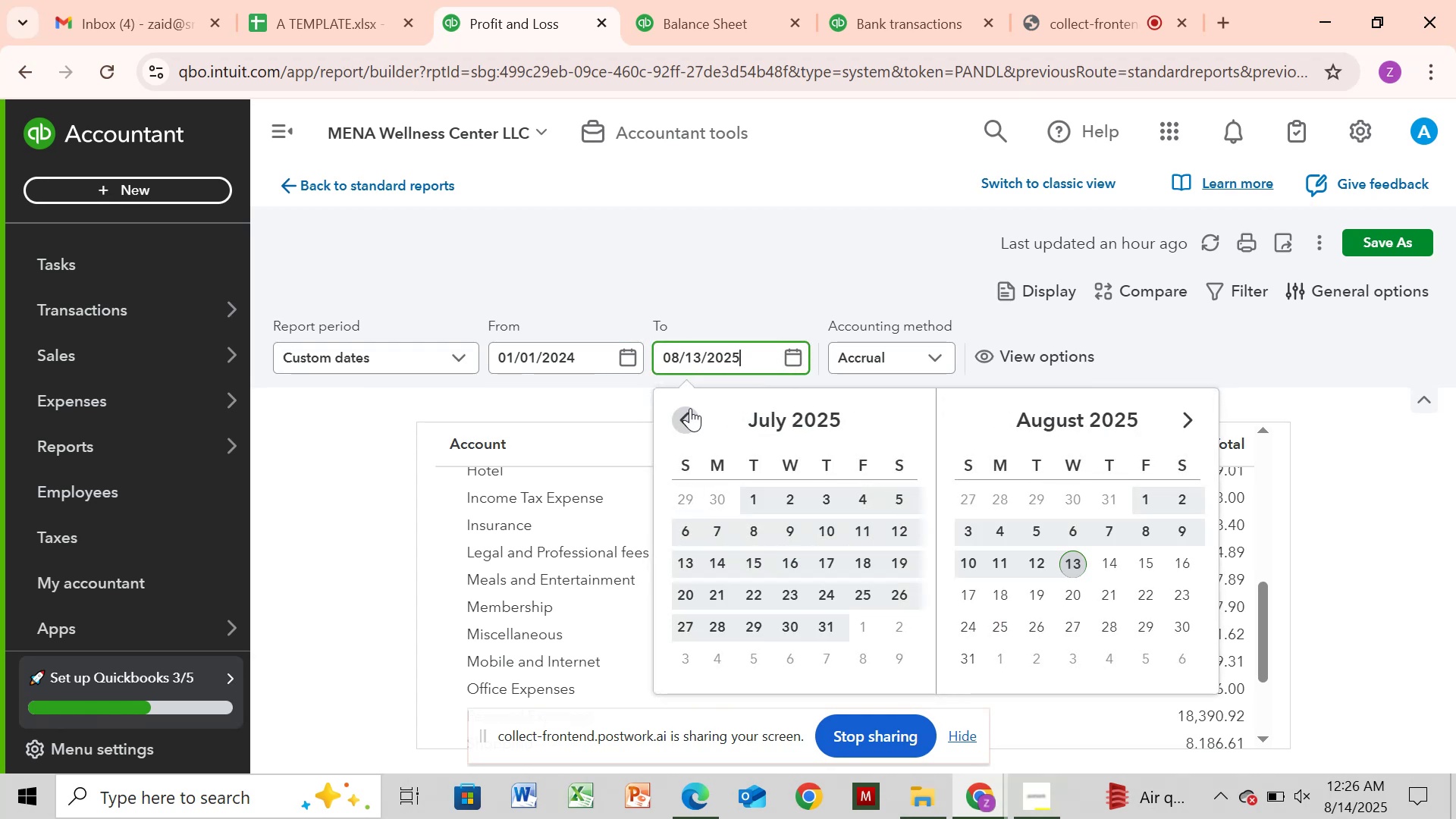 
double_click([692, 408])
 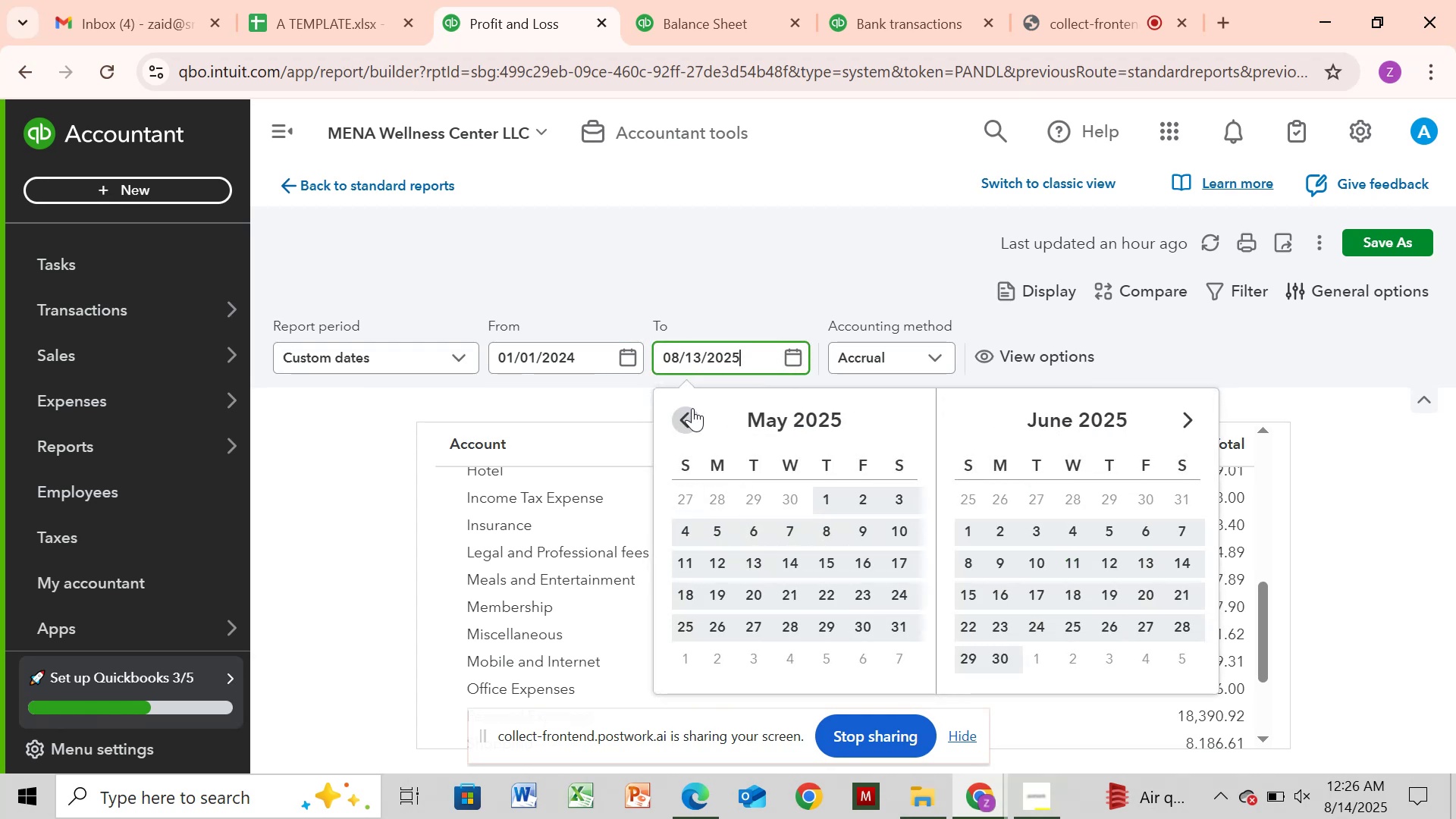 
triple_click([692, 408])
 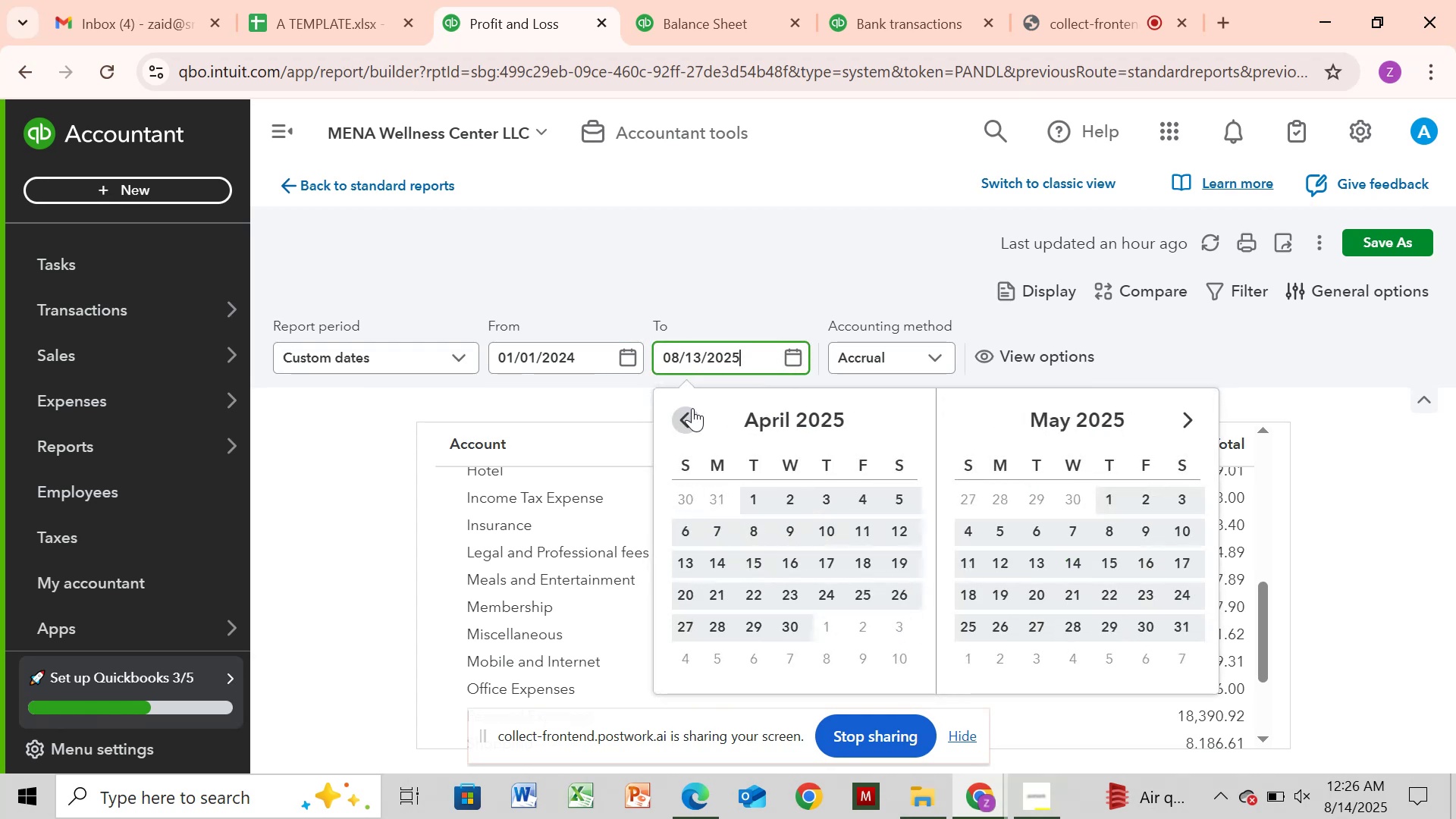 
triple_click([692, 408])
 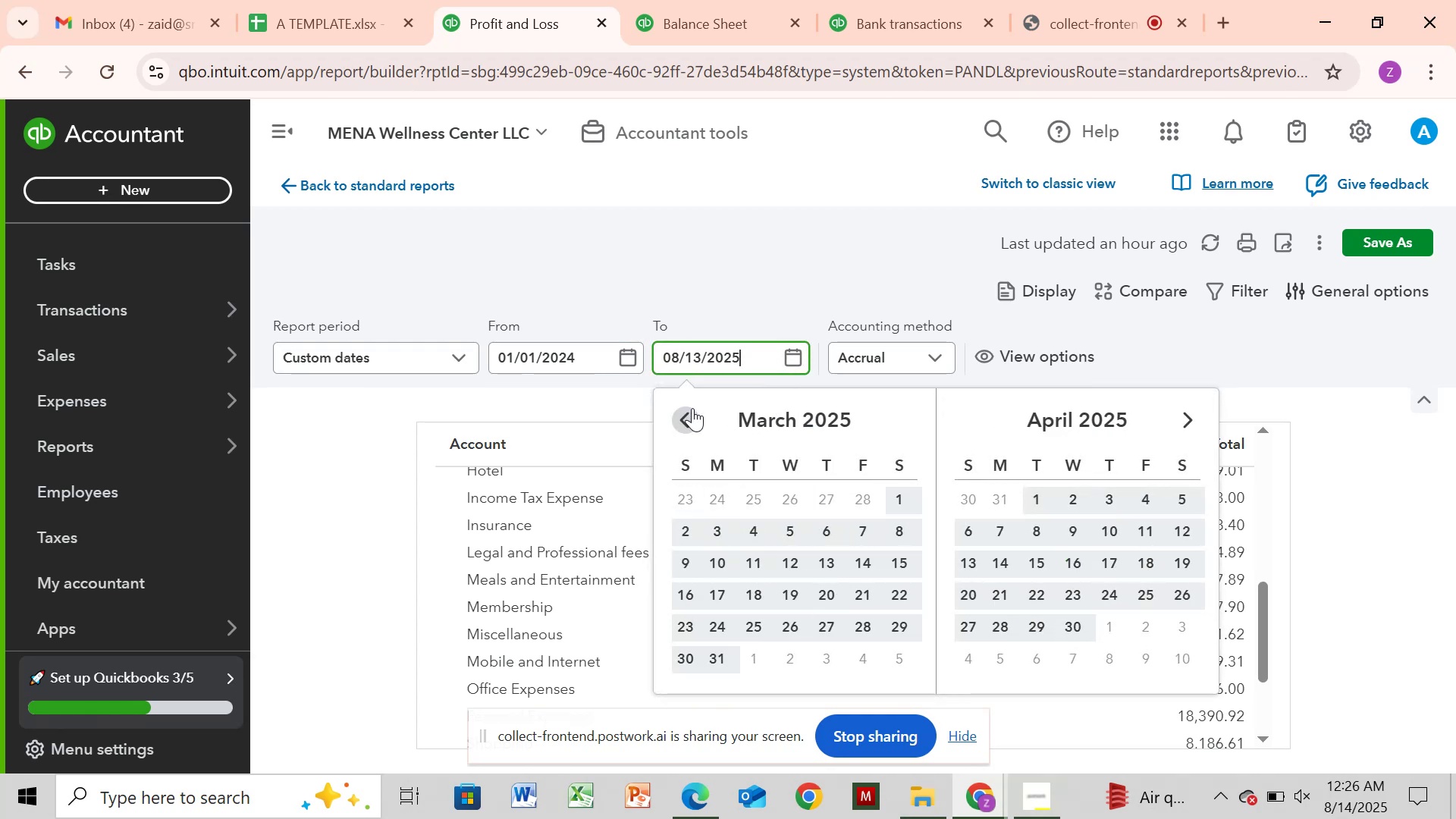 
triple_click([692, 408])
 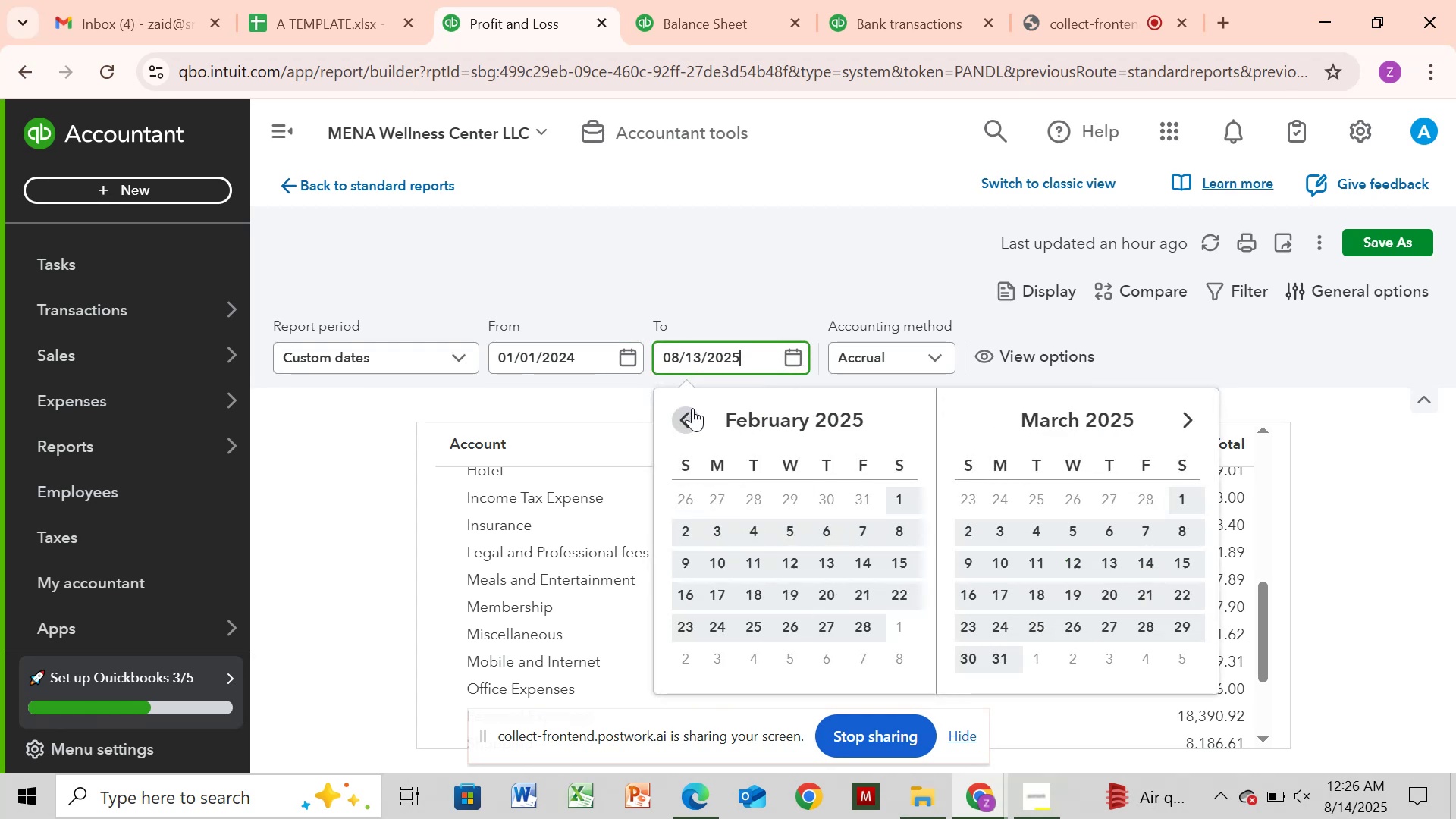 
triple_click([692, 408])
 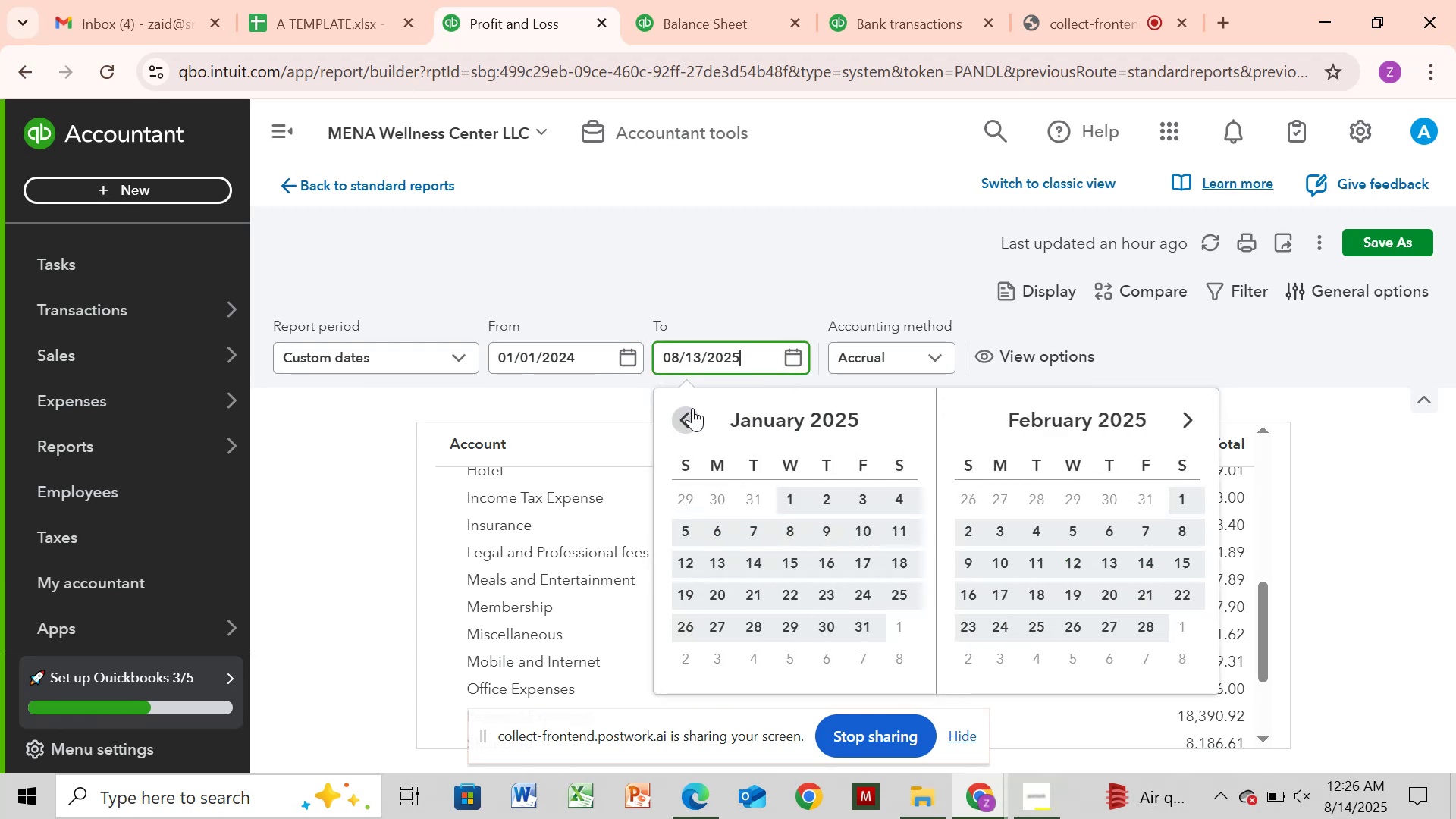 
triple_click([692, 408])
 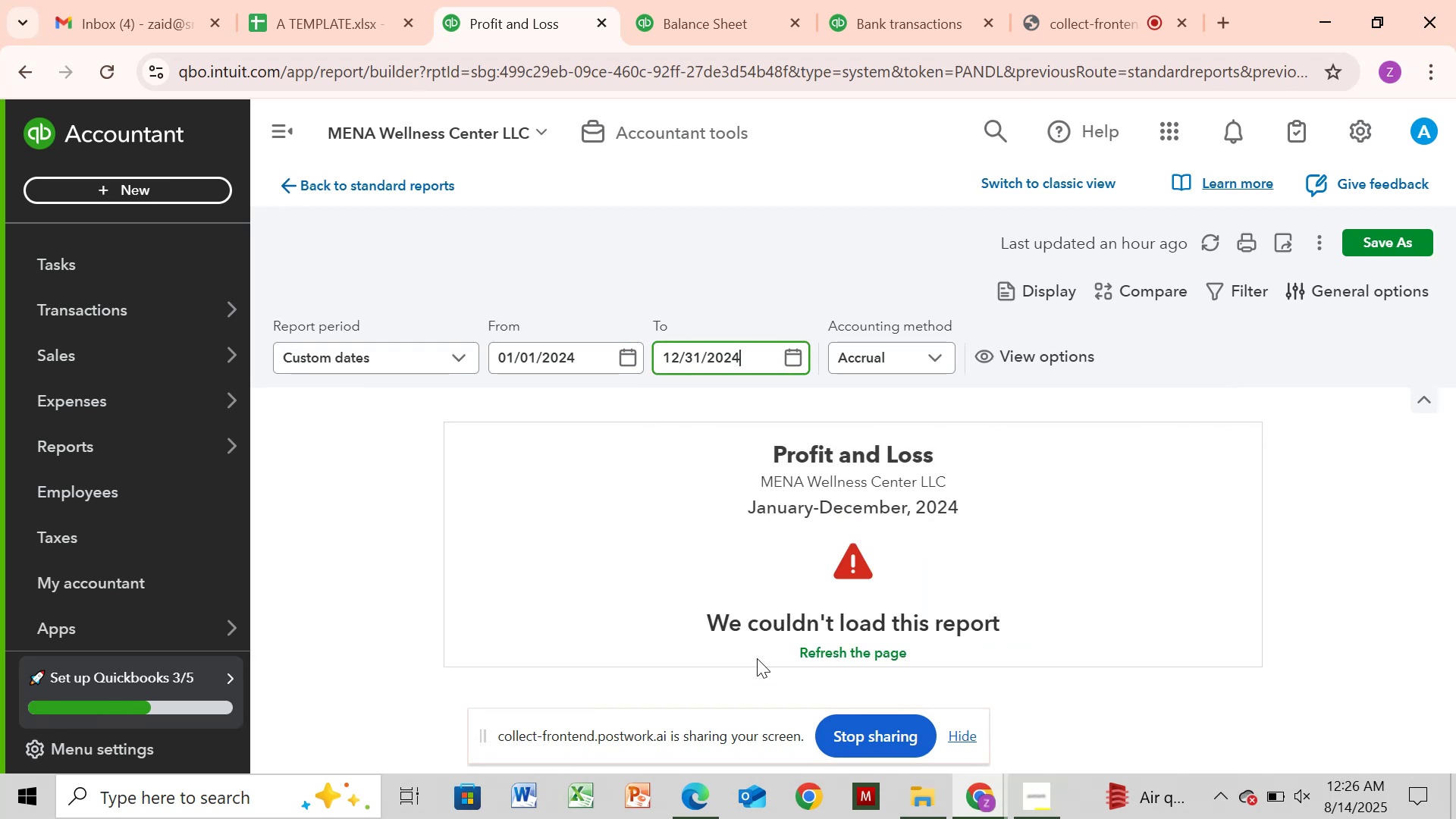 
wait(10.13)
 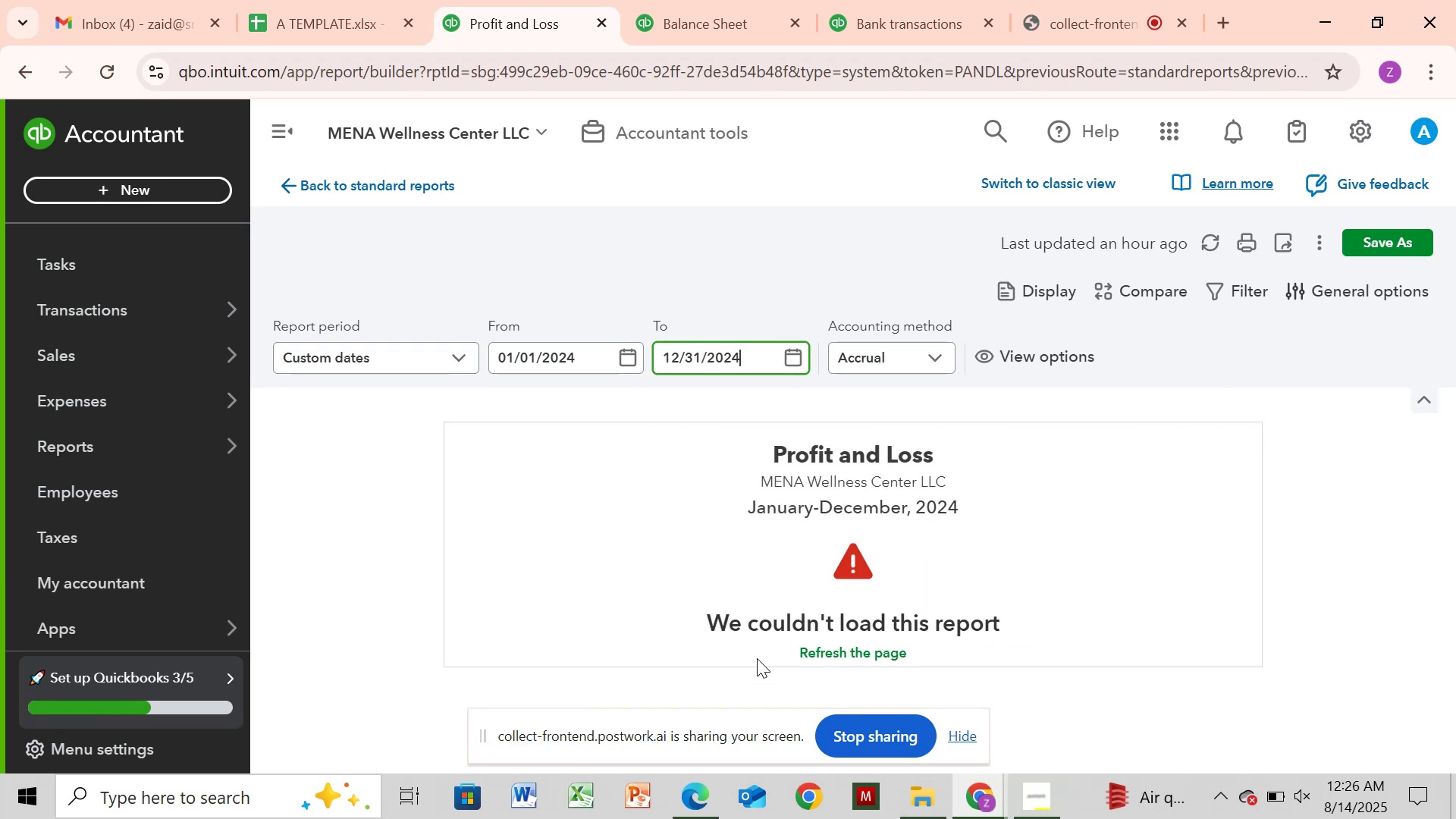 
left_click([1208, 237])
 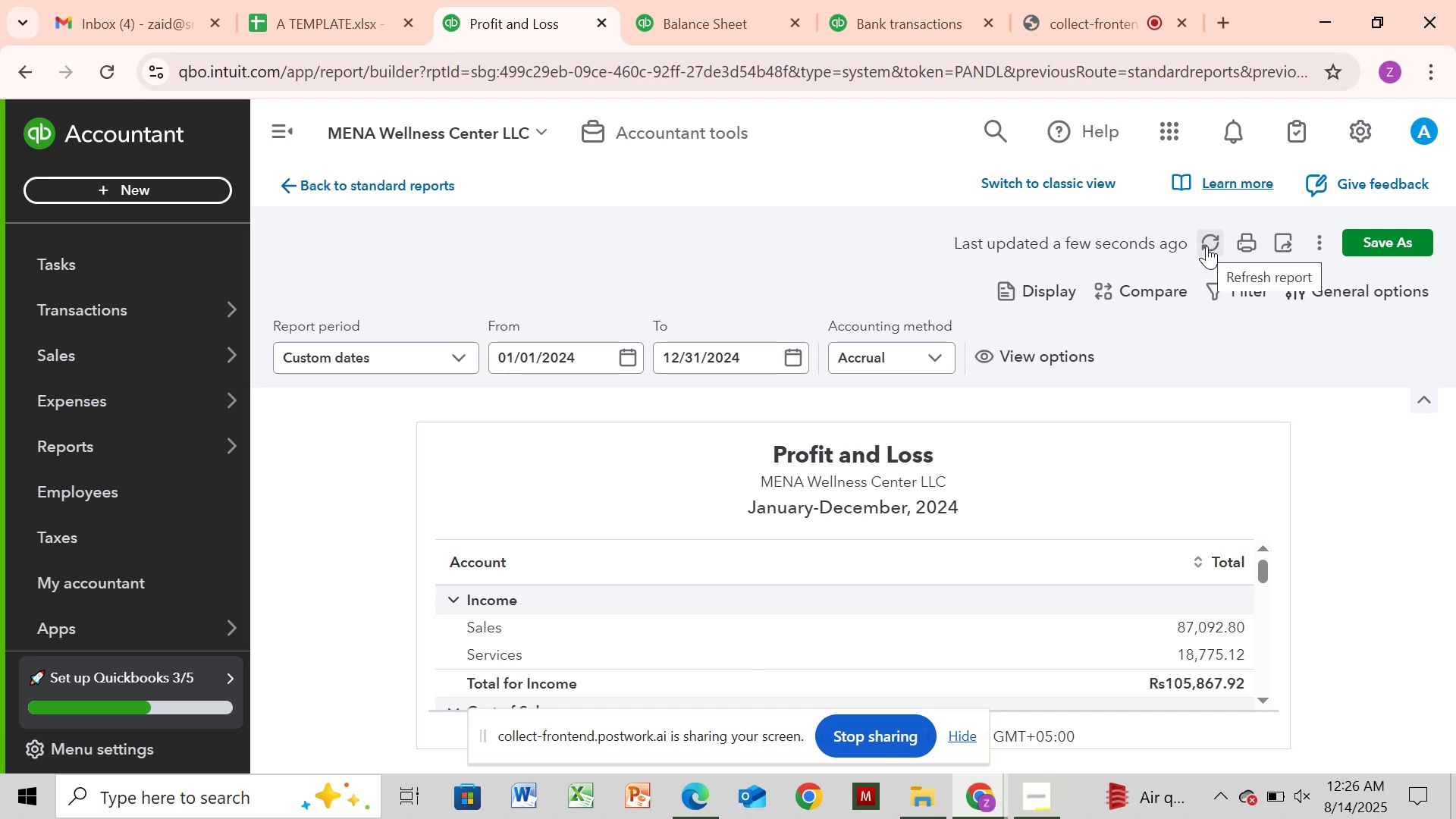 